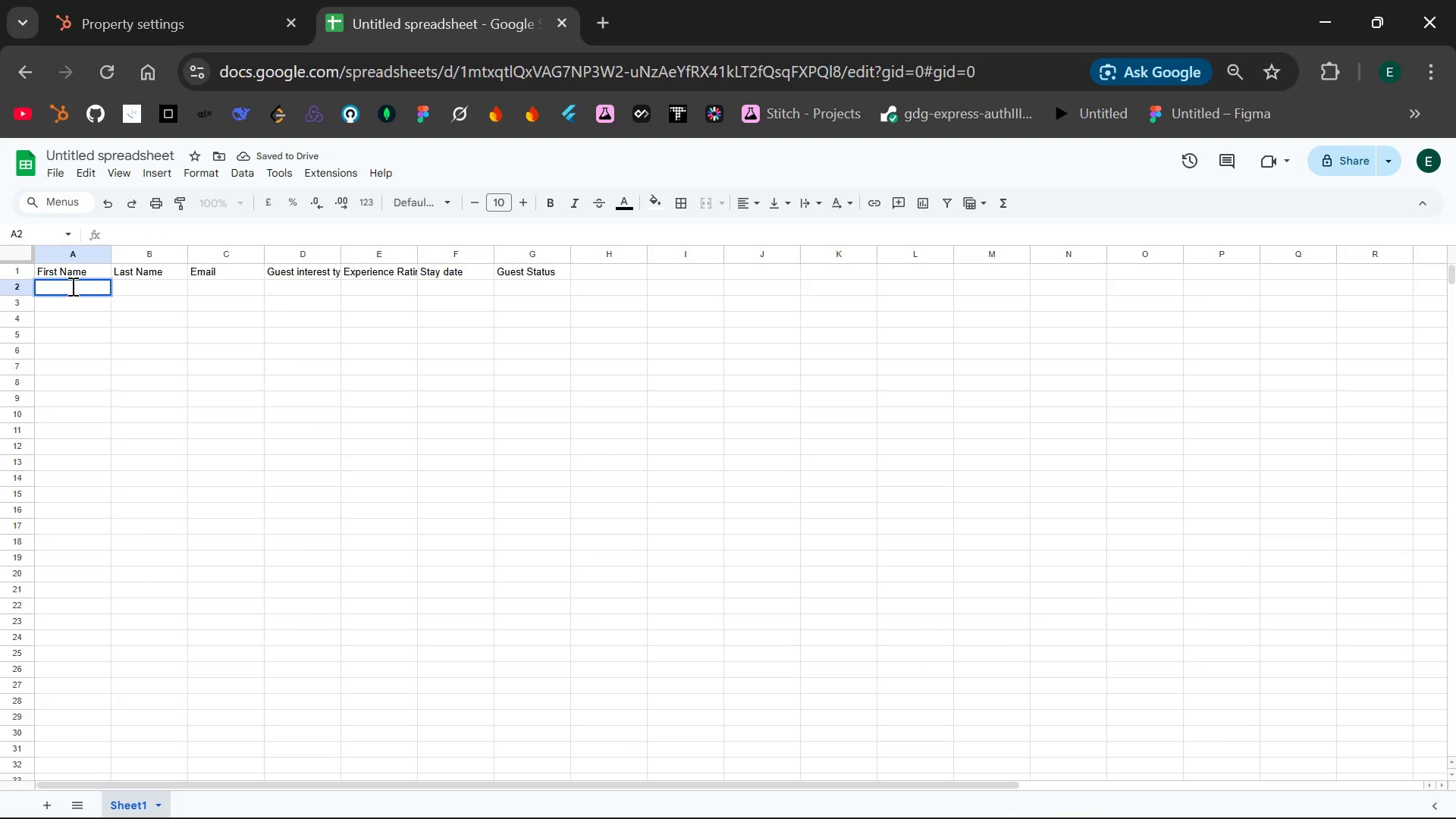 
wait(8.03)
 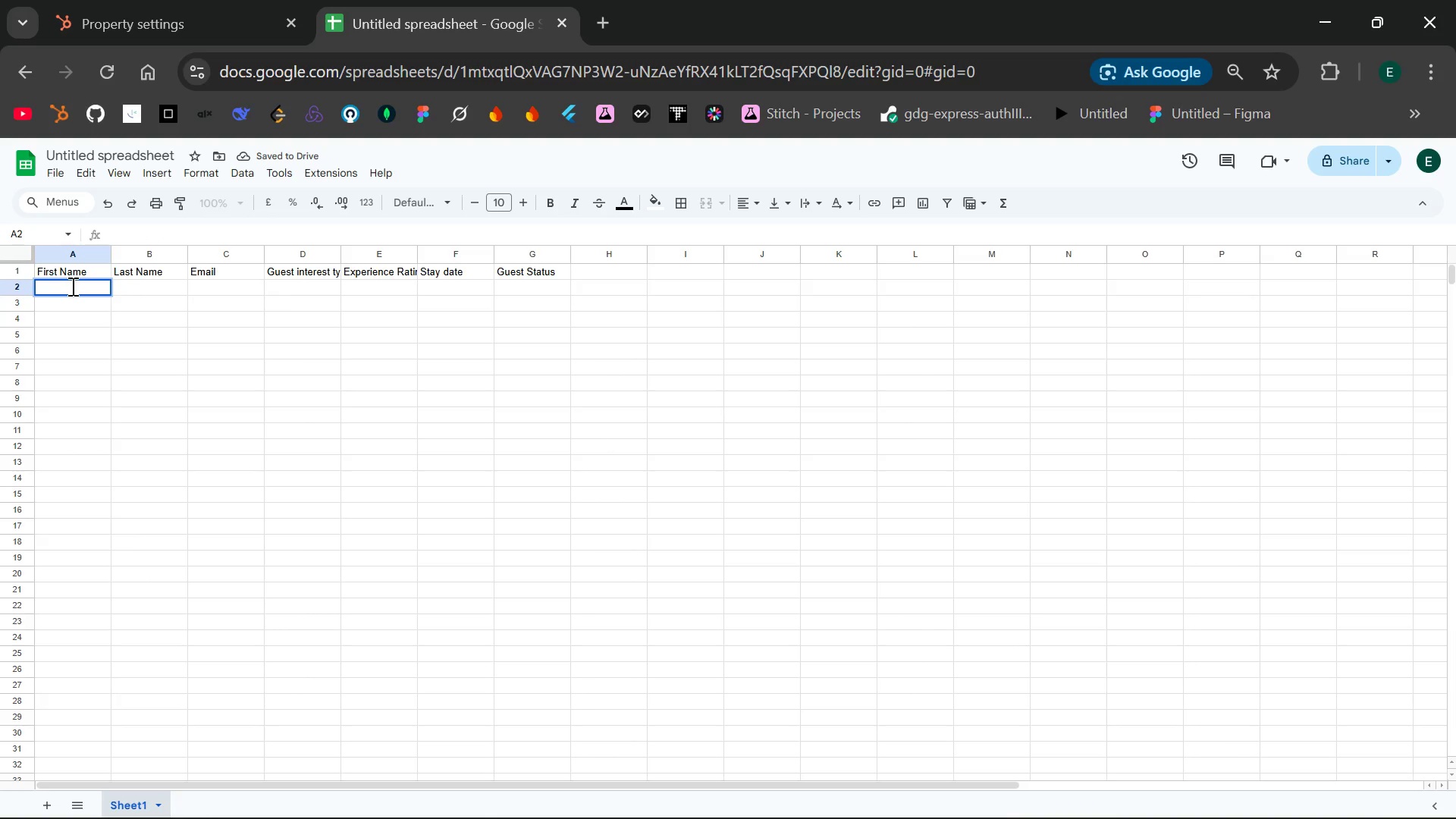 
hold_key(key=ShiftLeft, duration=0.34)
 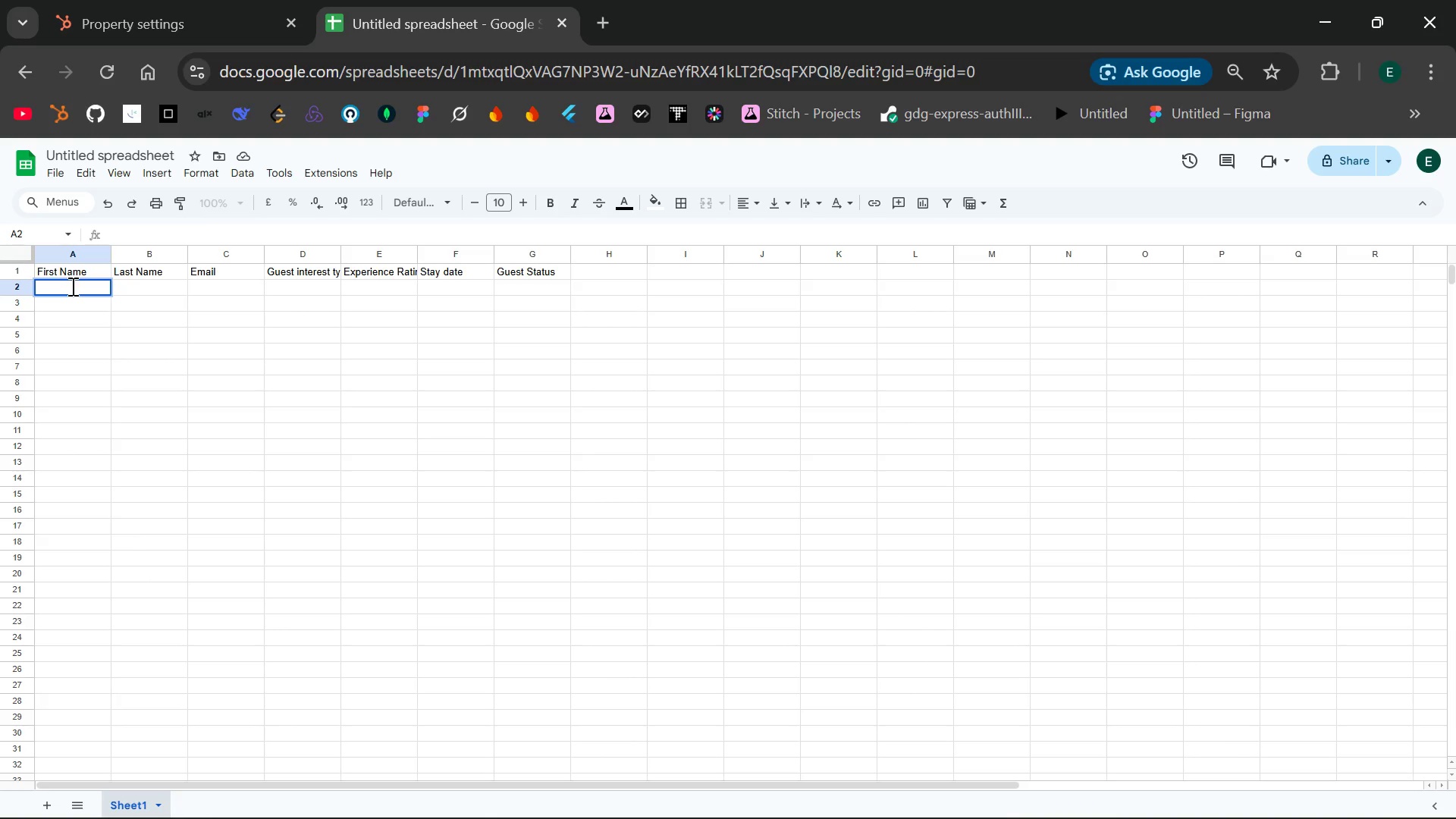 
type(Abebe)
 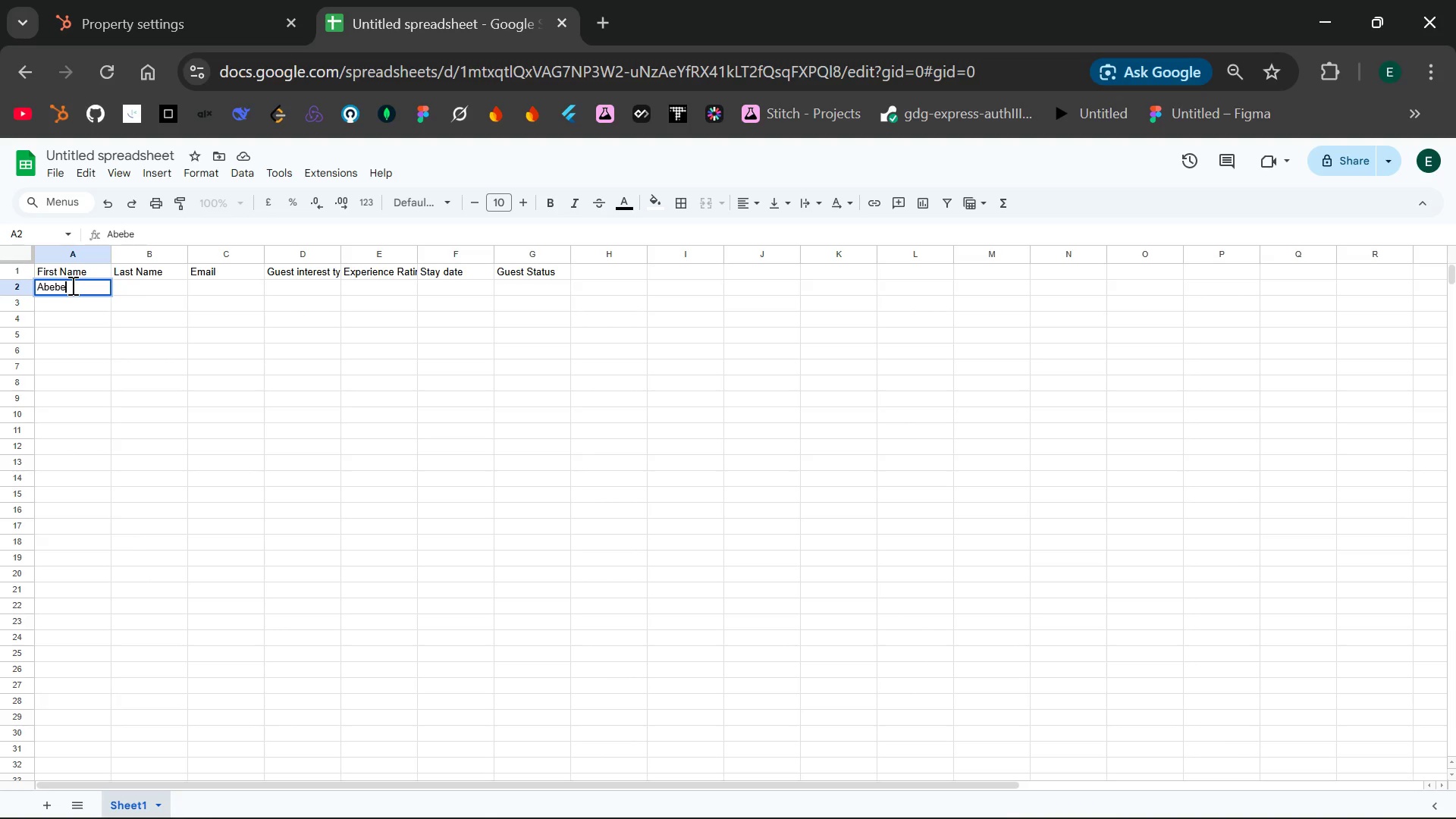 
key(Space)
 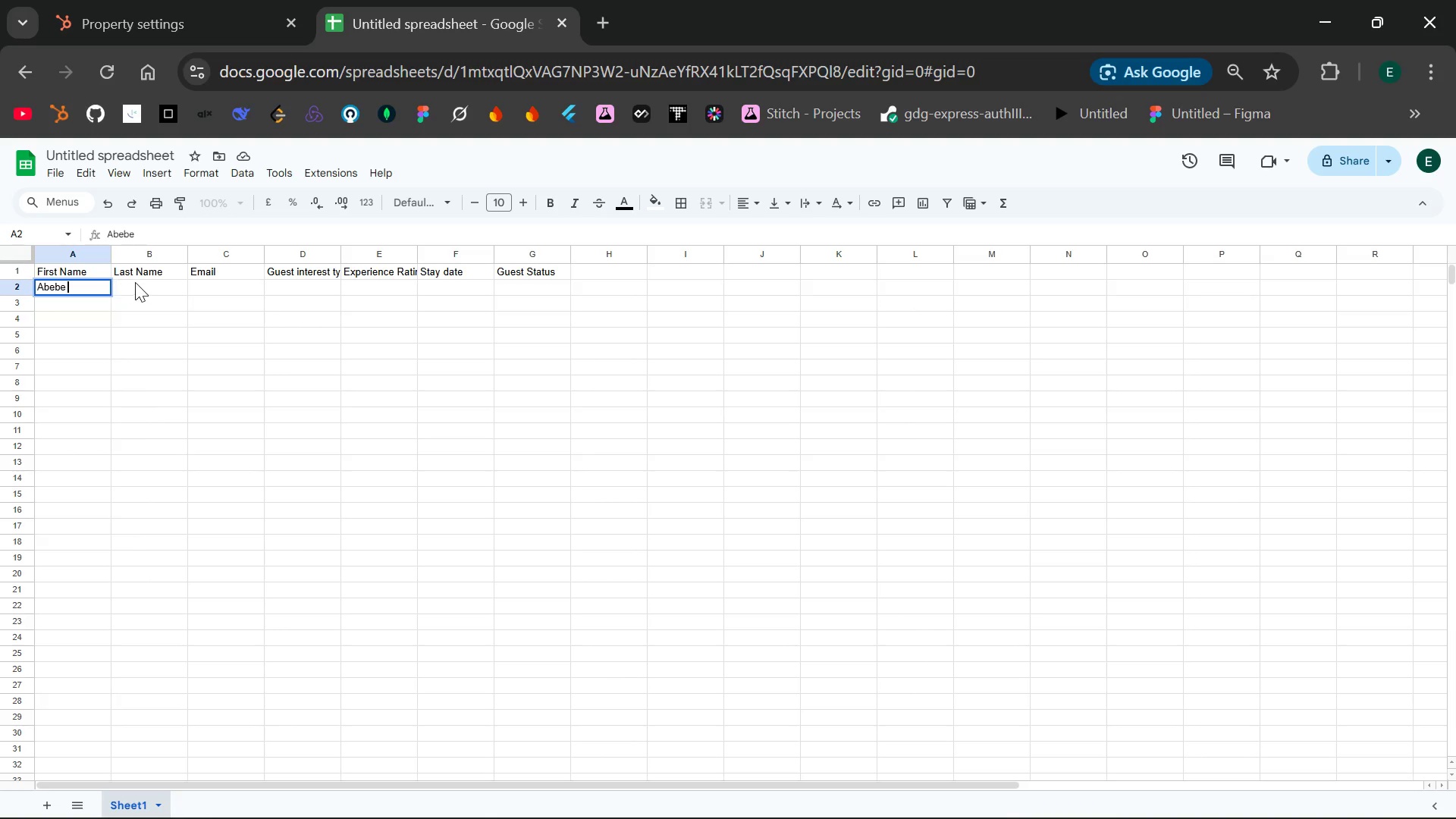 
double_click([137, 282])
 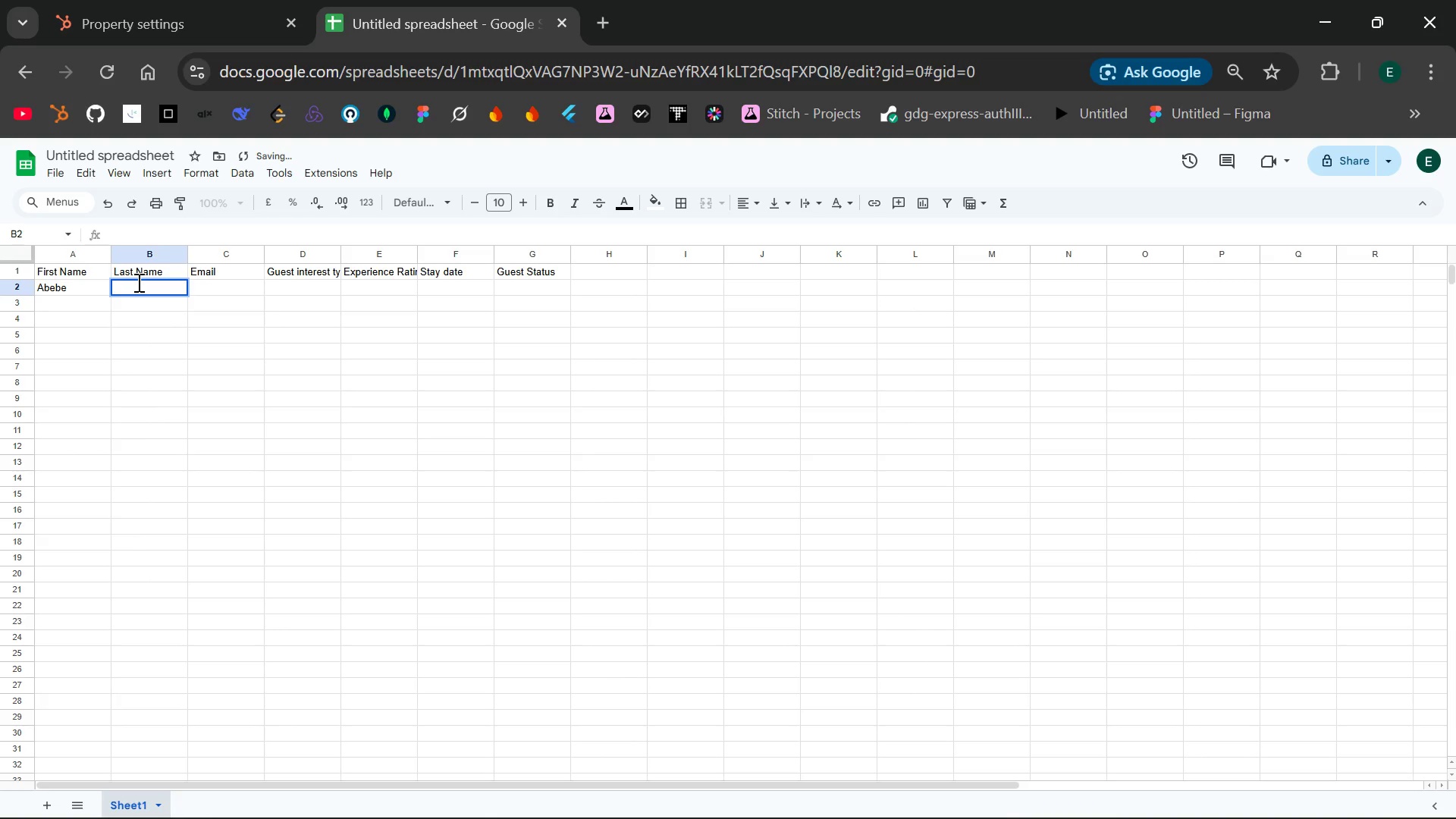 
type(L)
key(Backspace)
key(Backspace)
type(alem)
key(Backspace)
key(Backspace)
key(Backspace)
key(Backspace)
type(alemuu)
 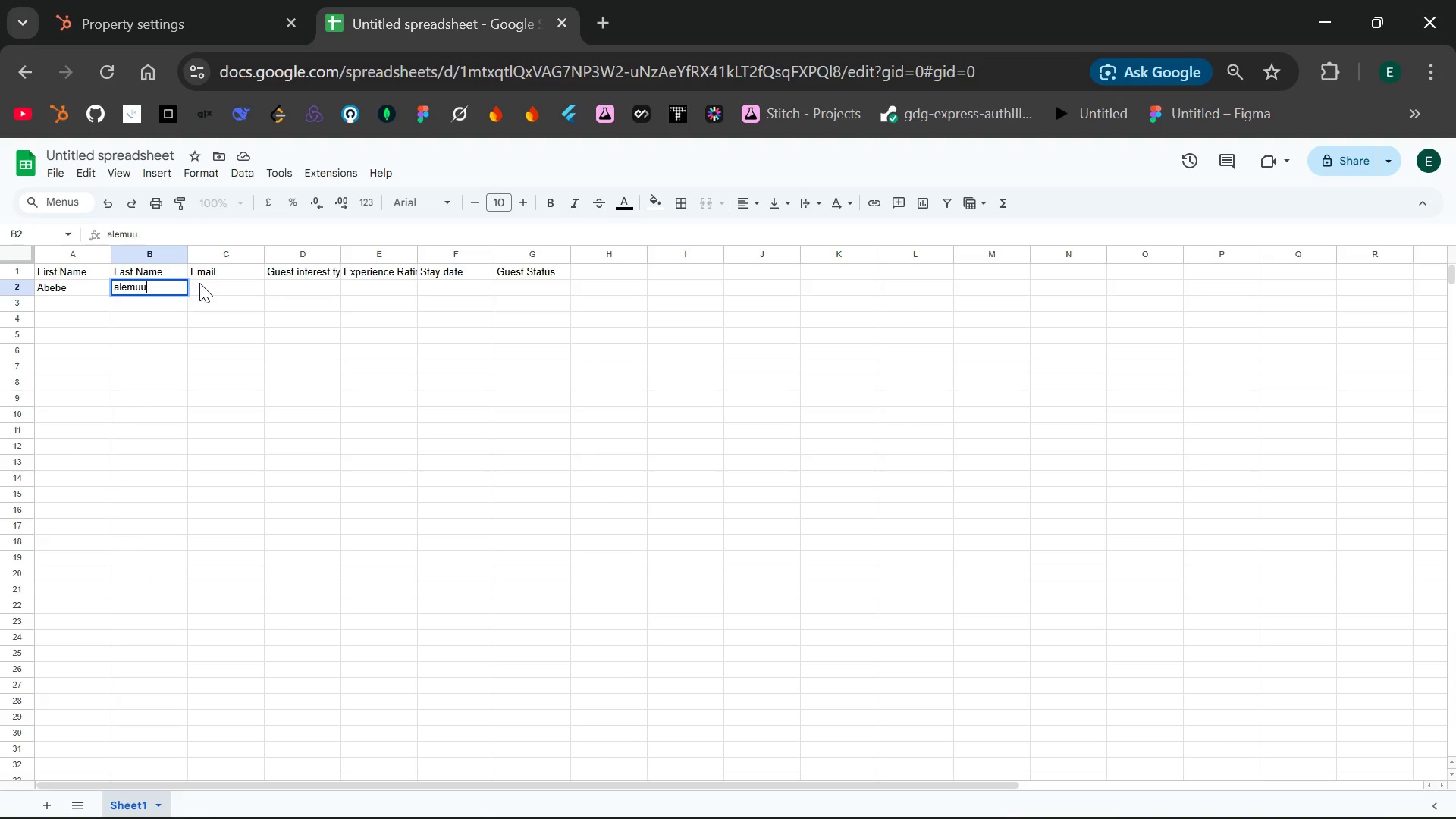 
double_click([199, 283])
 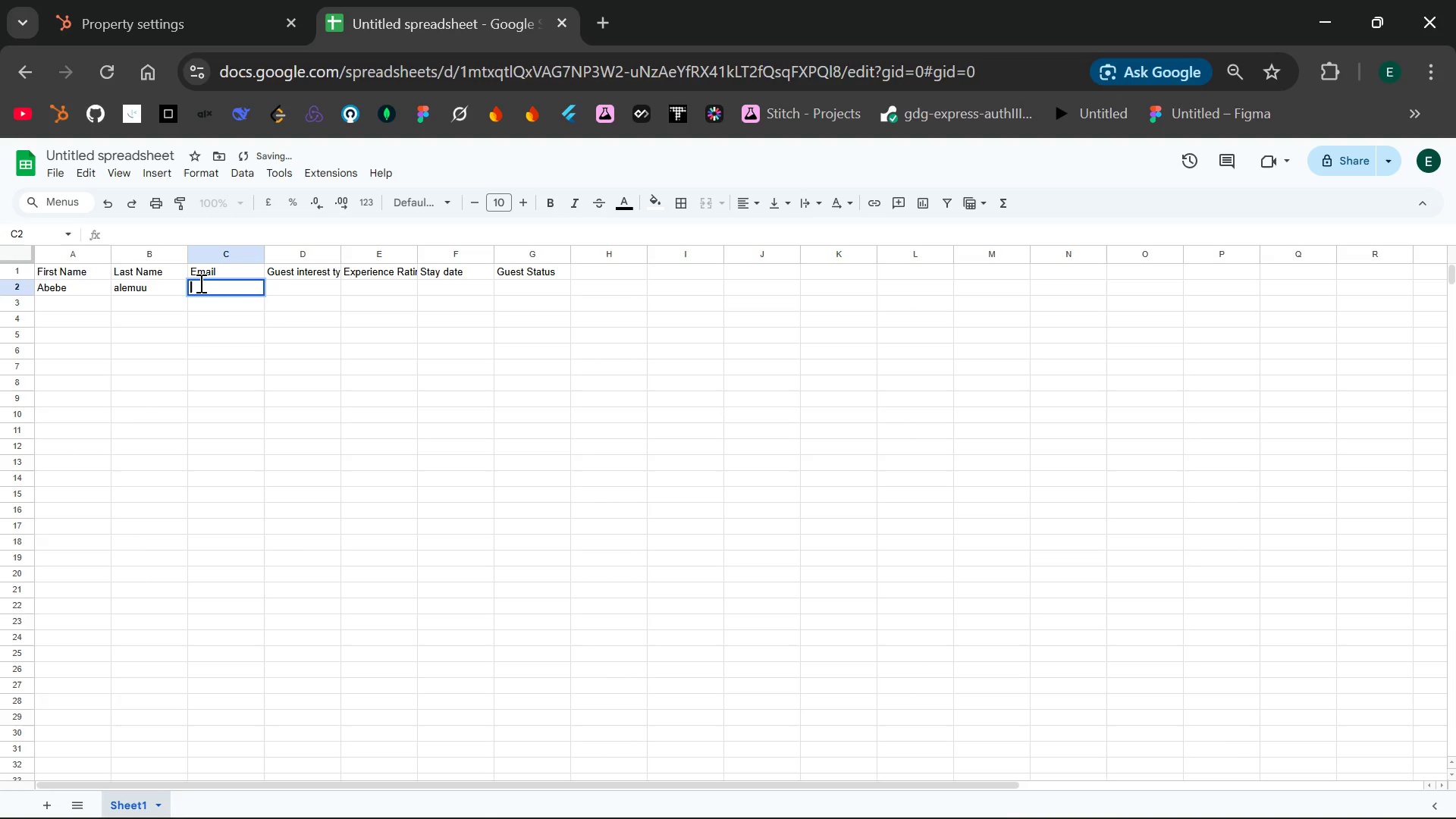 
type(abebe2@)
 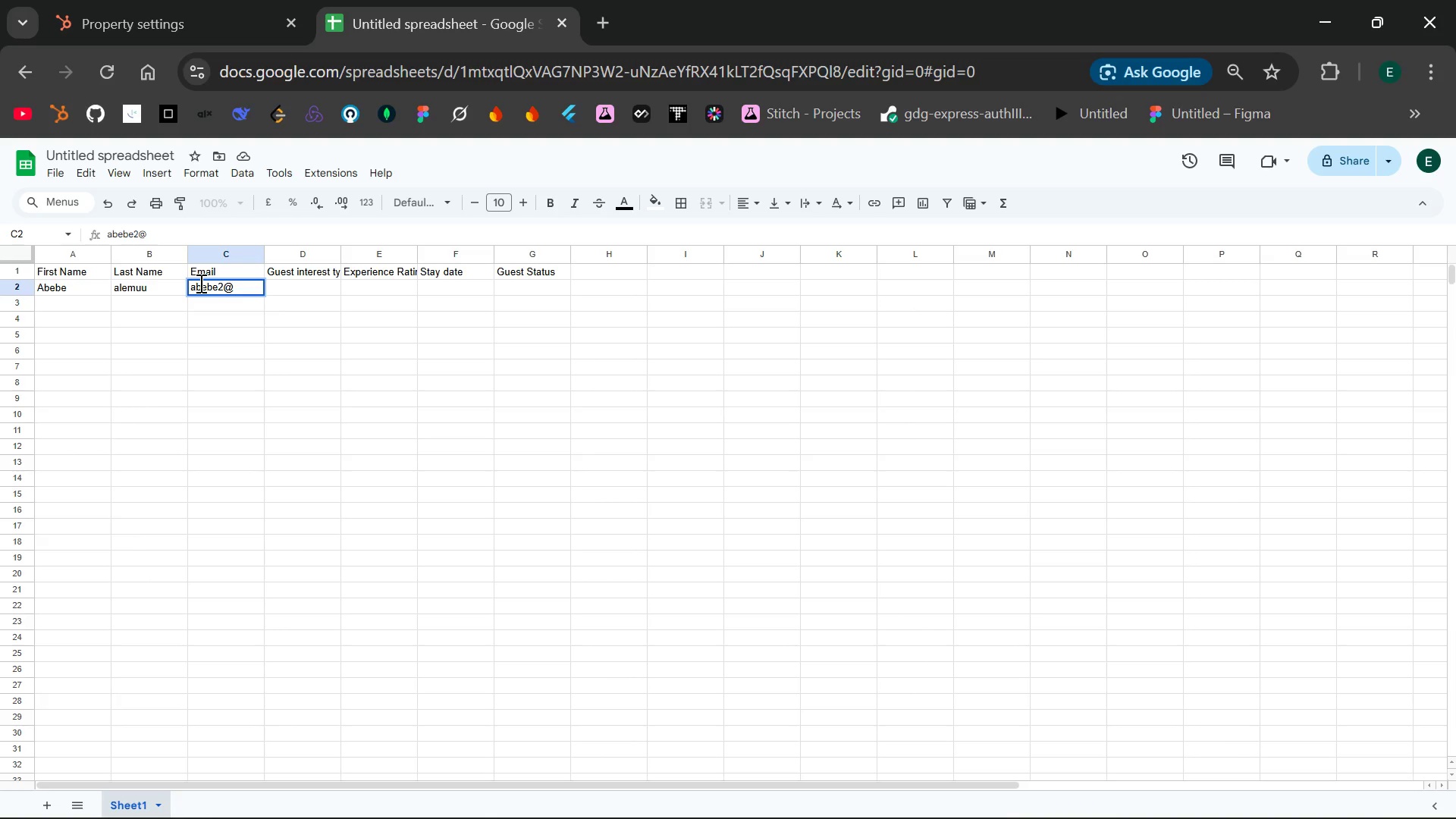 
wait(10.48)
 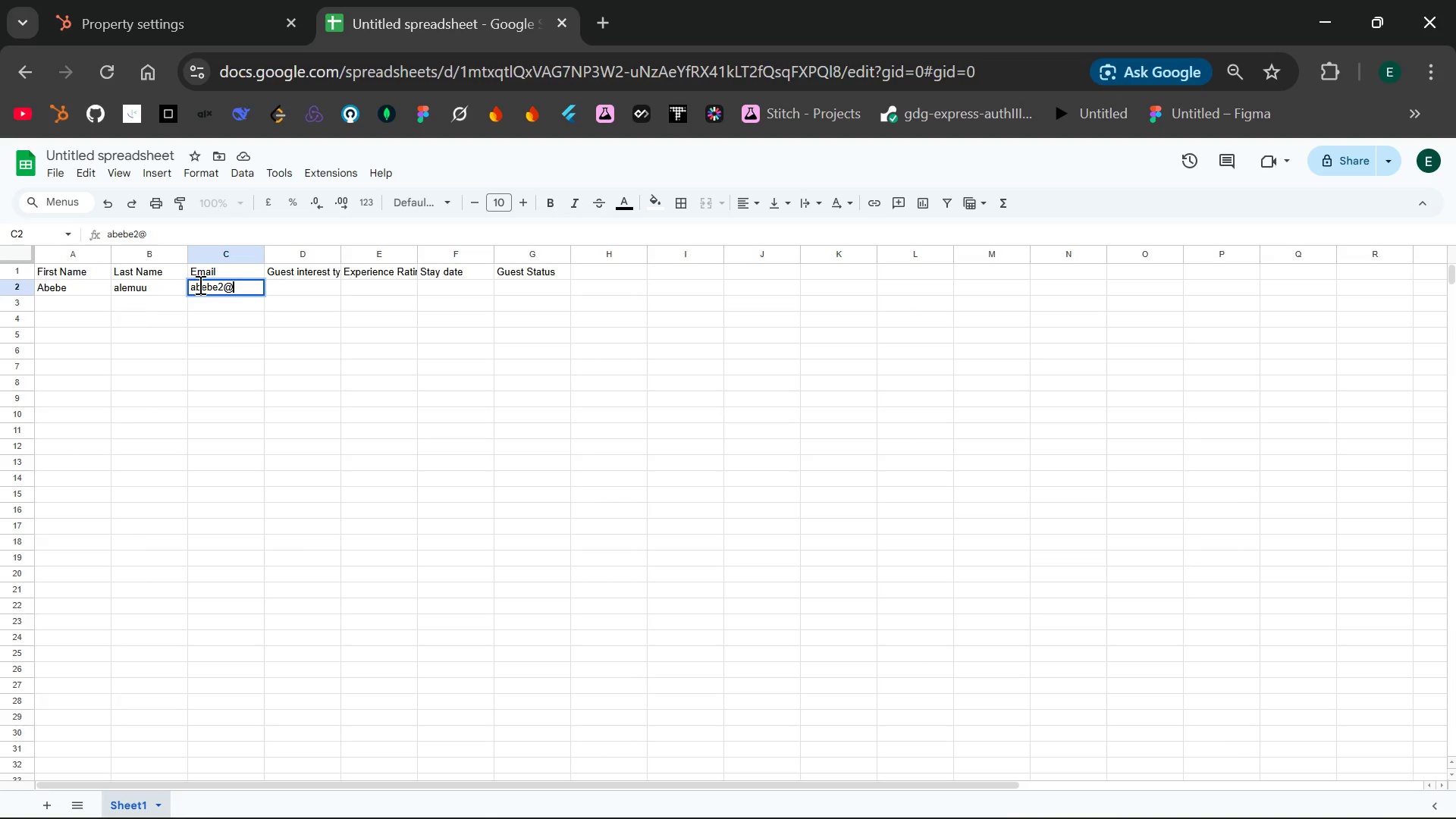 
type(gmail.com)
 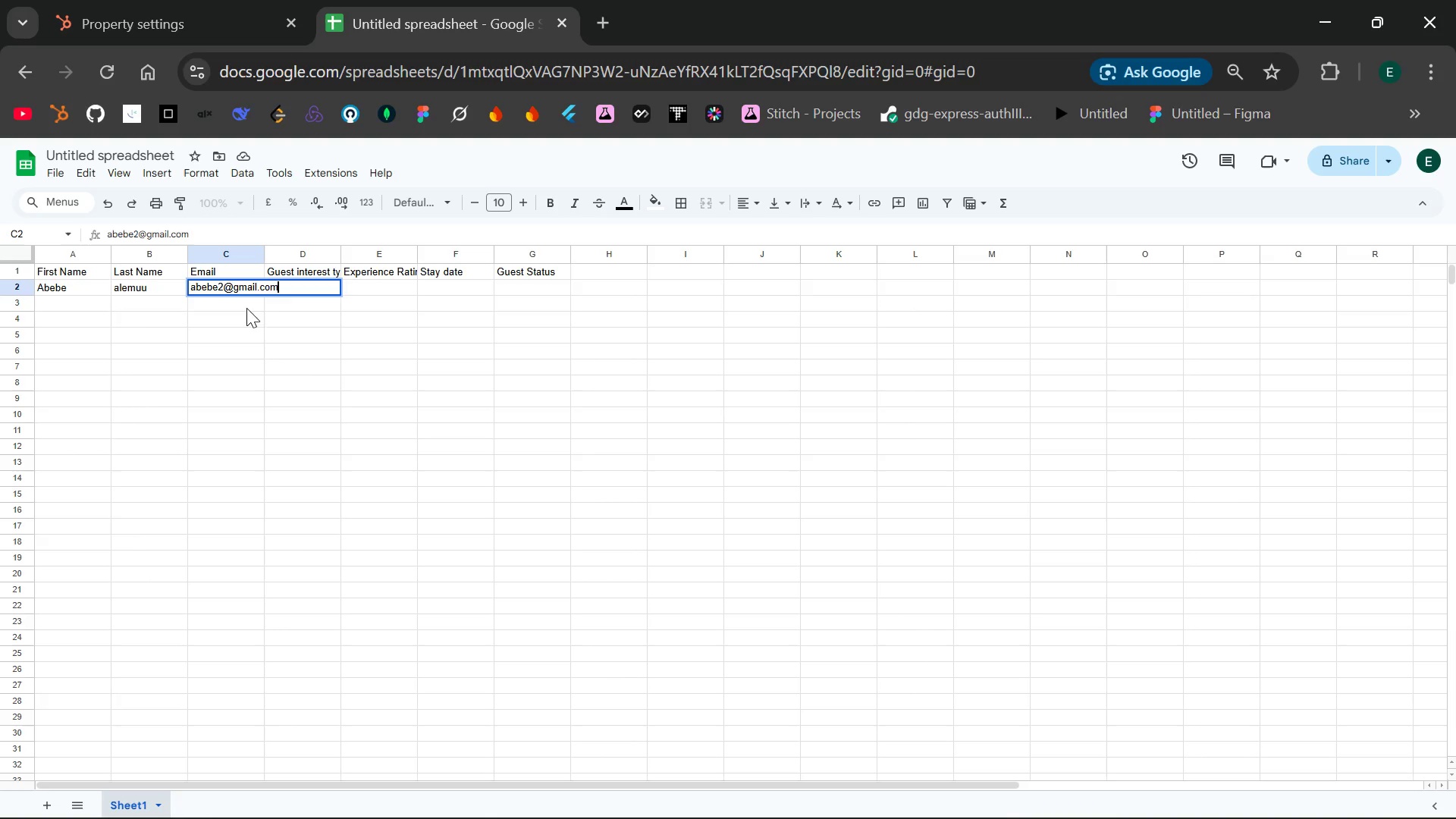 
left_click([299, 309])
 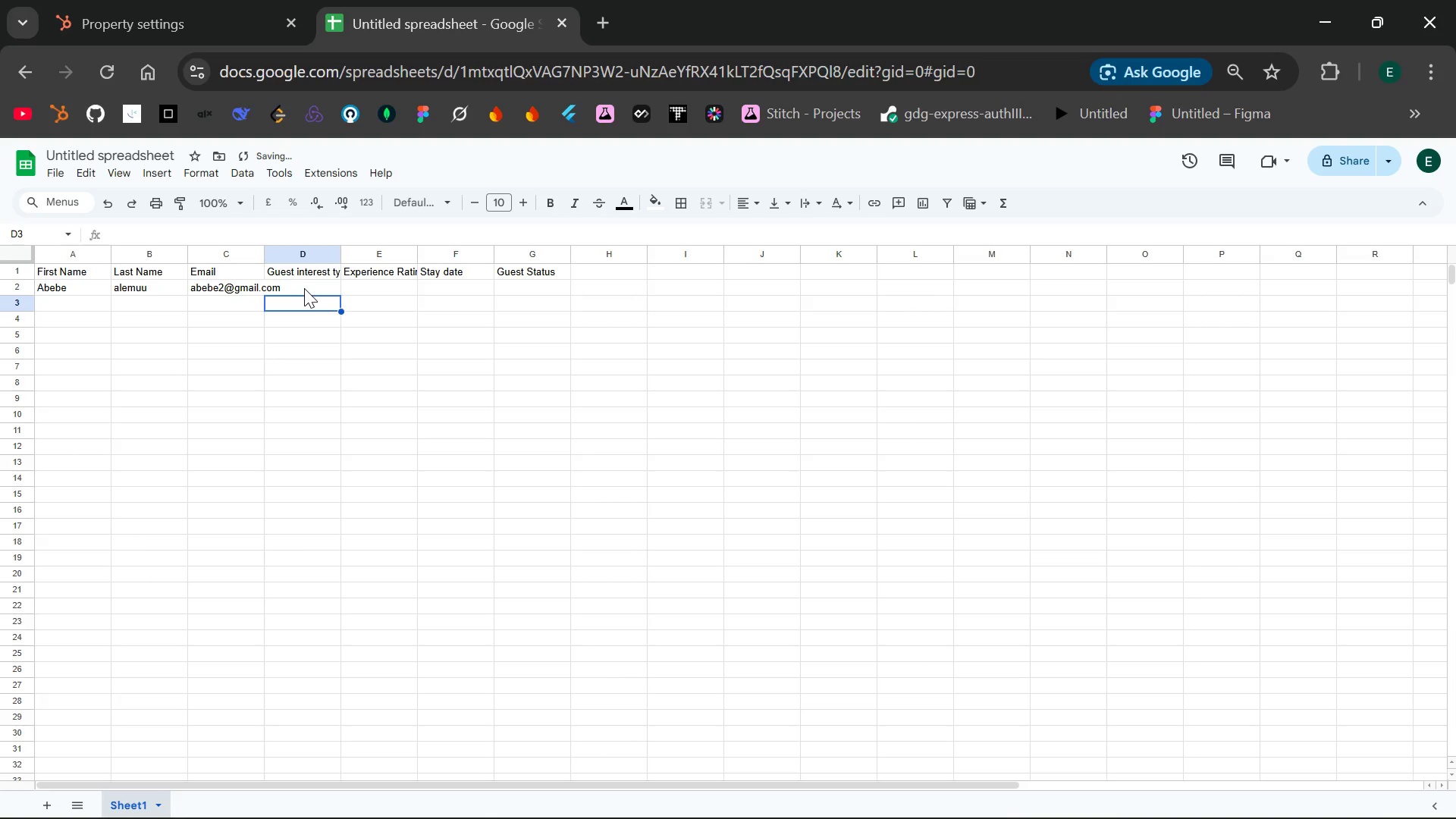 
double_click([304, 288])
 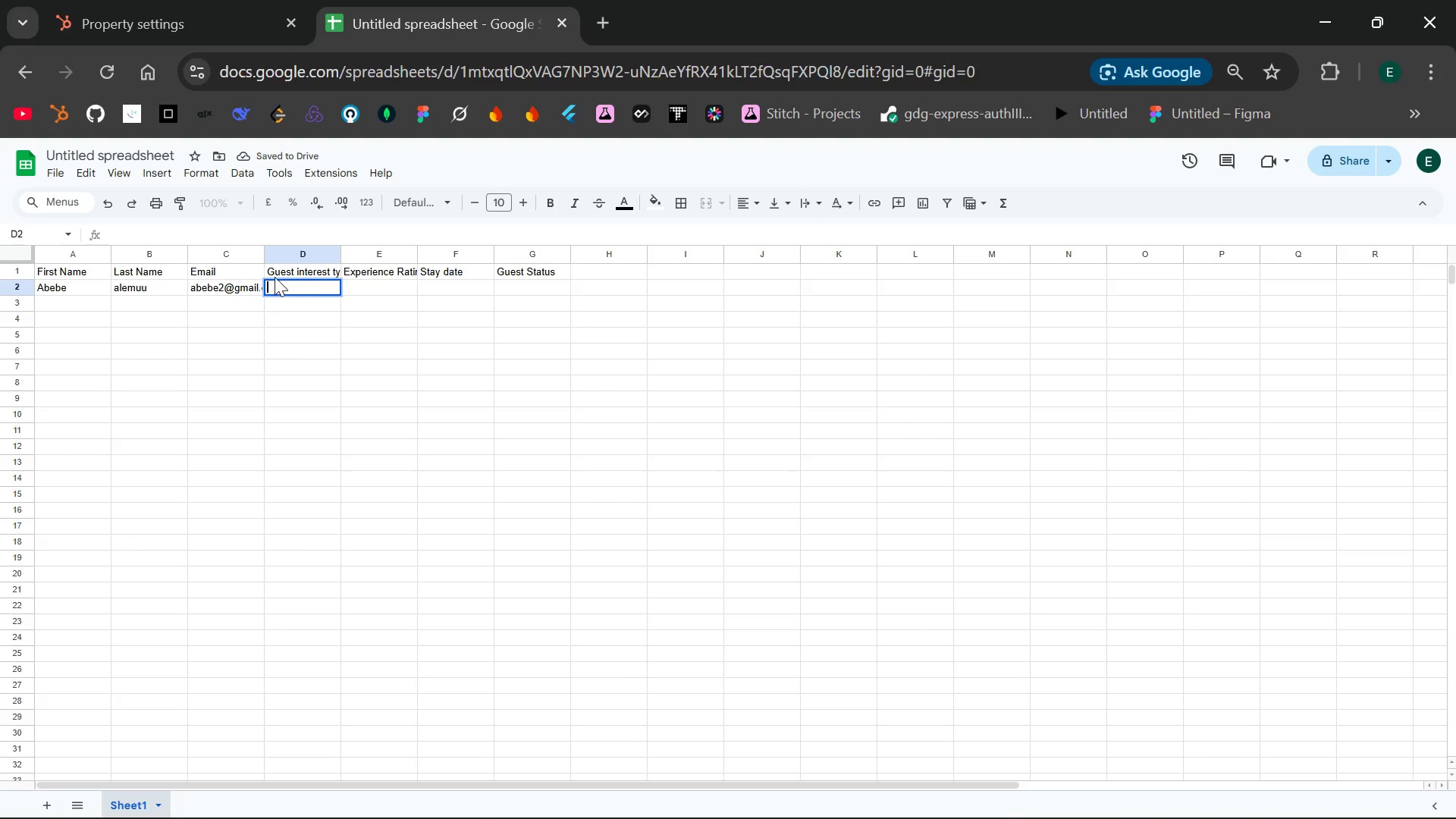 
left_click_drag(start_coordinate=[262, 260], to_coordinate=[285, 260])
 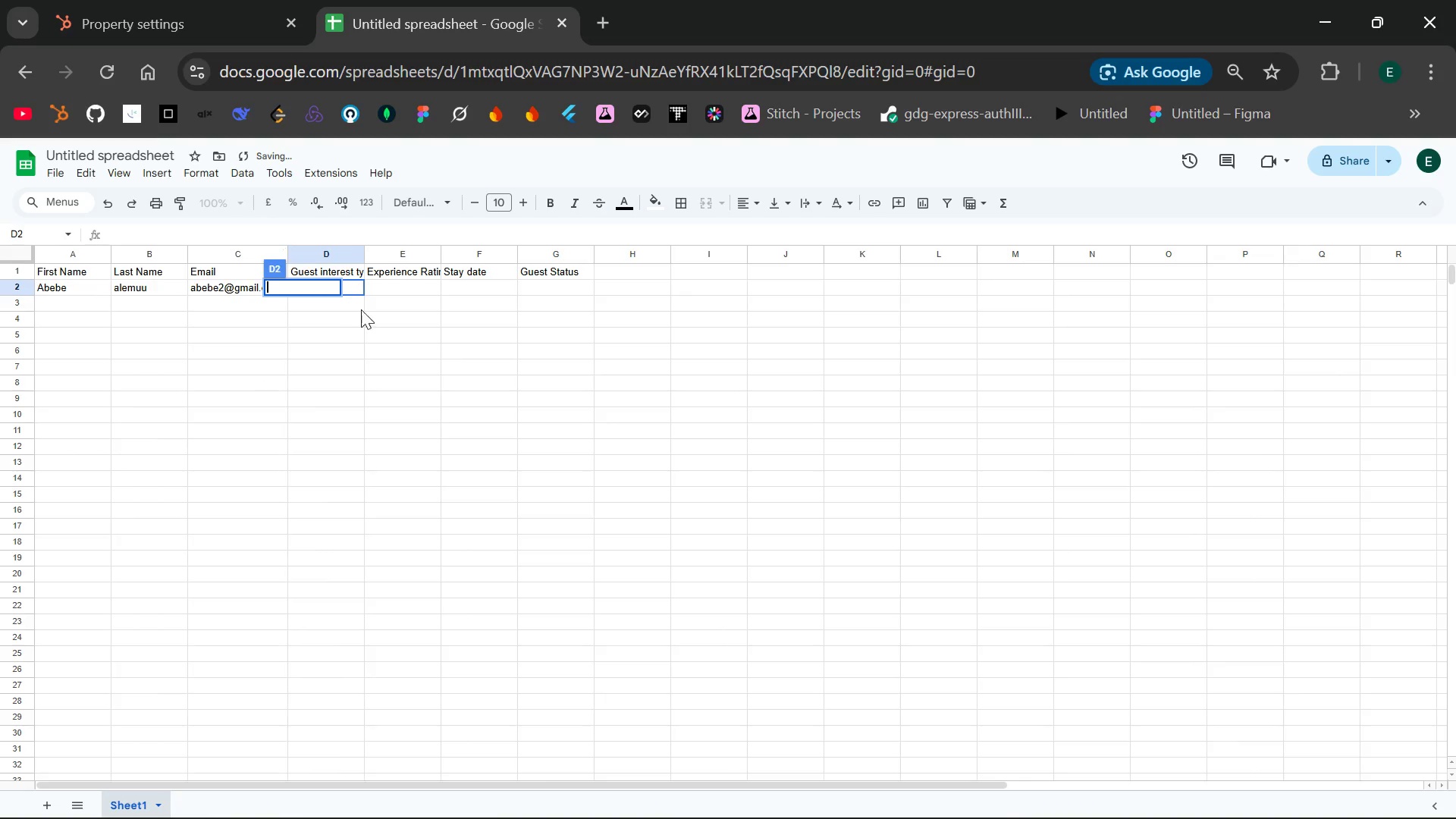 
left_click([367, 315])
 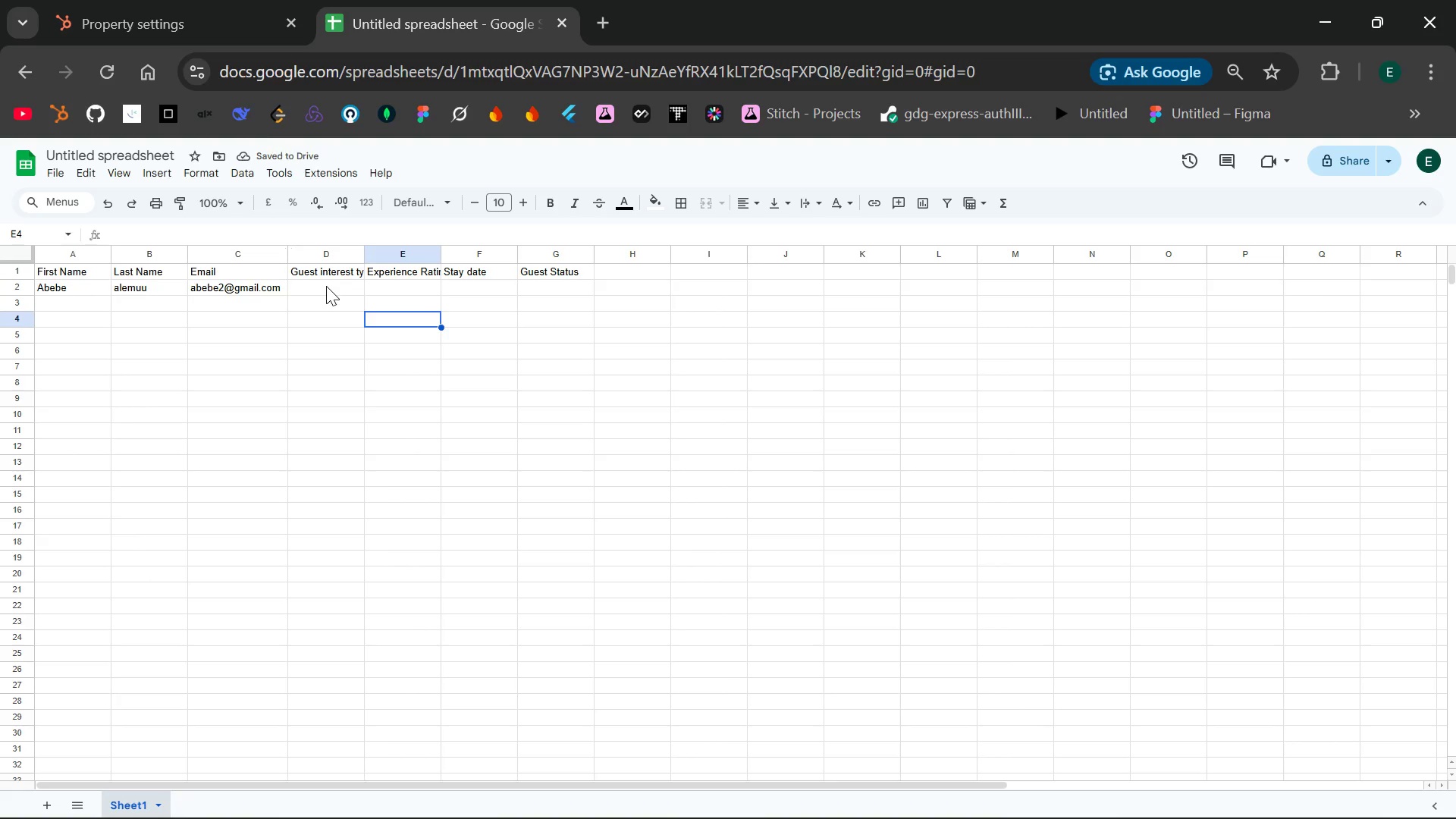 
double_click([326, 286])
 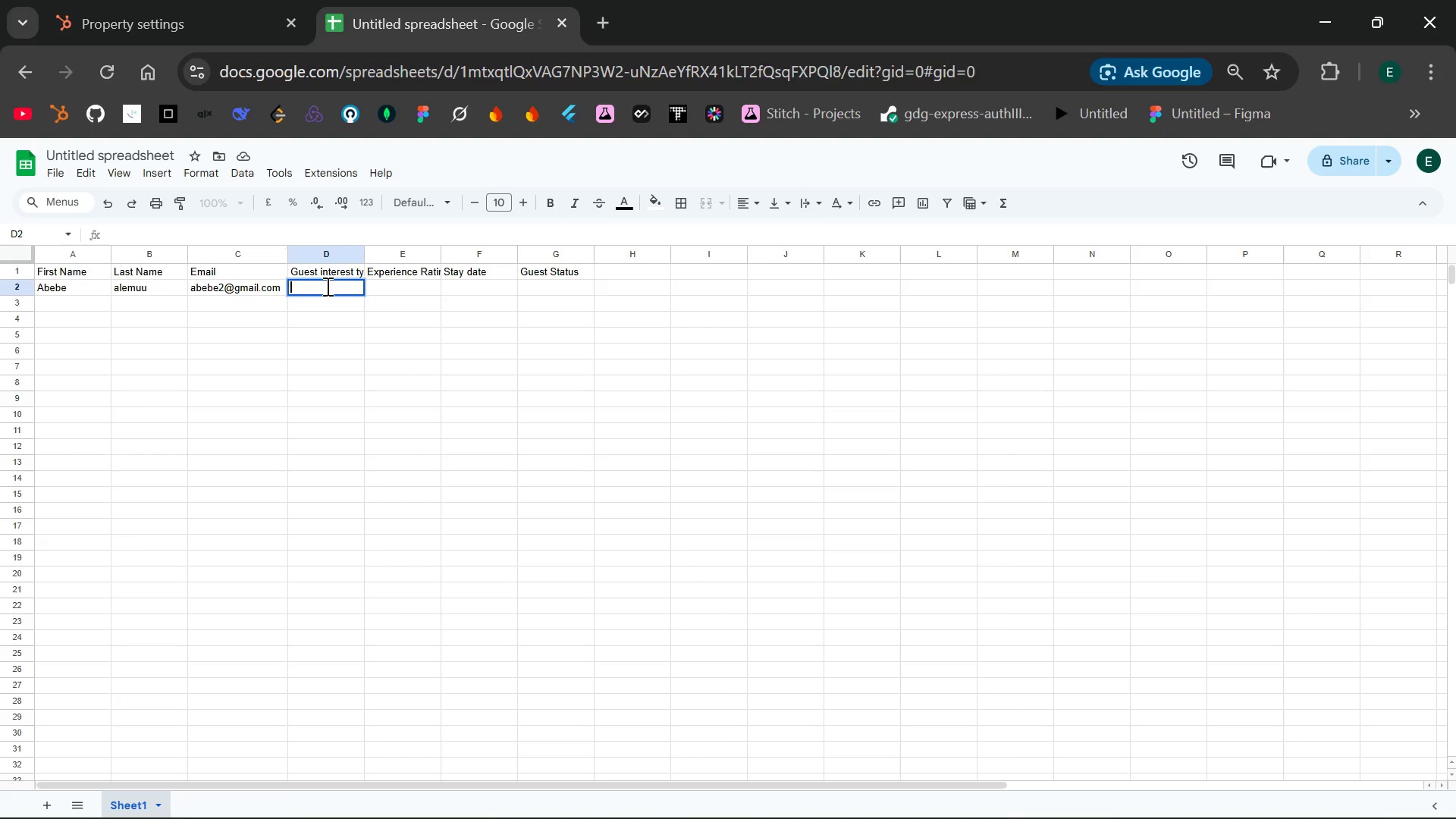 
wait(8.67)
 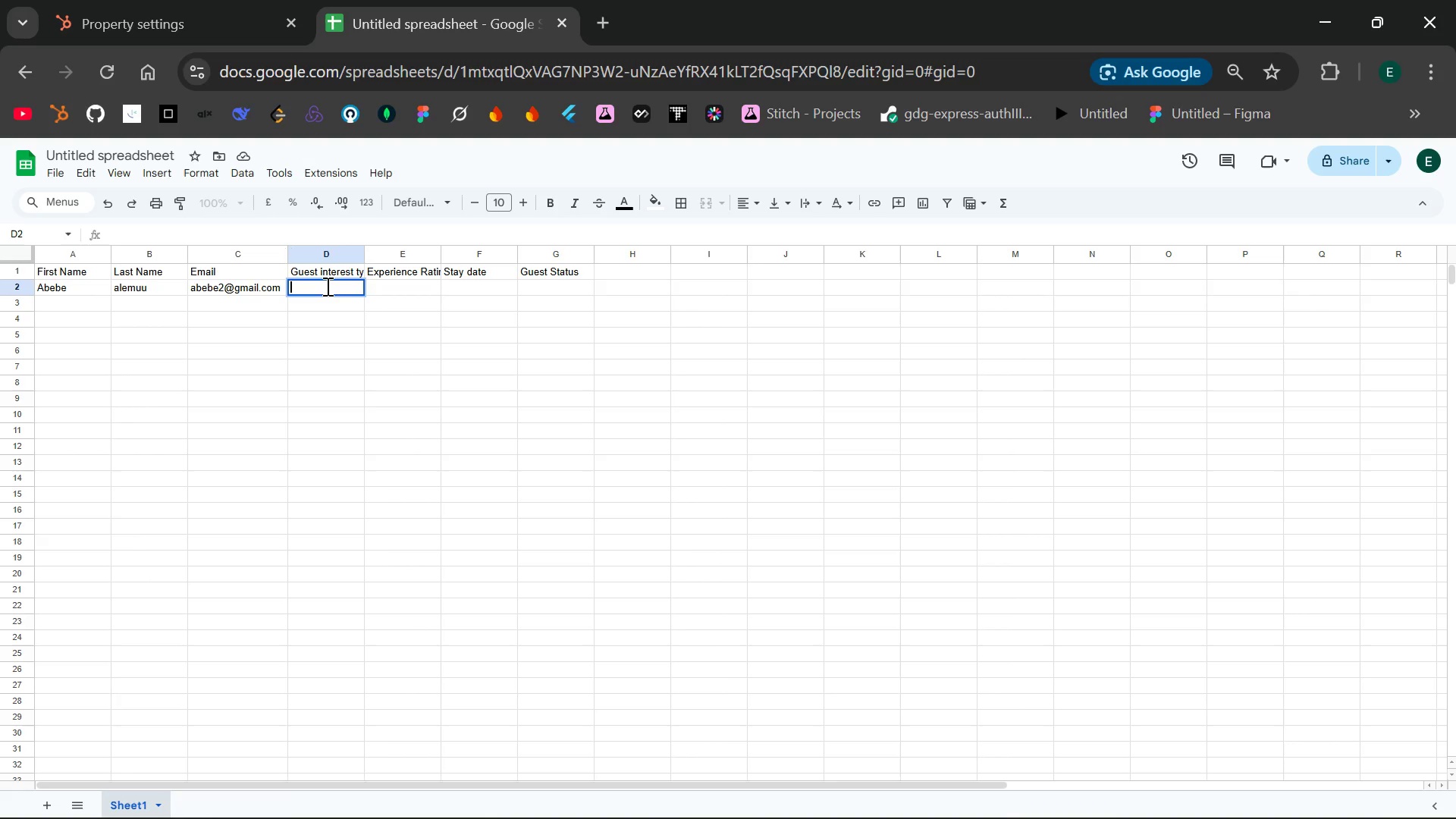 
type(Astro)
 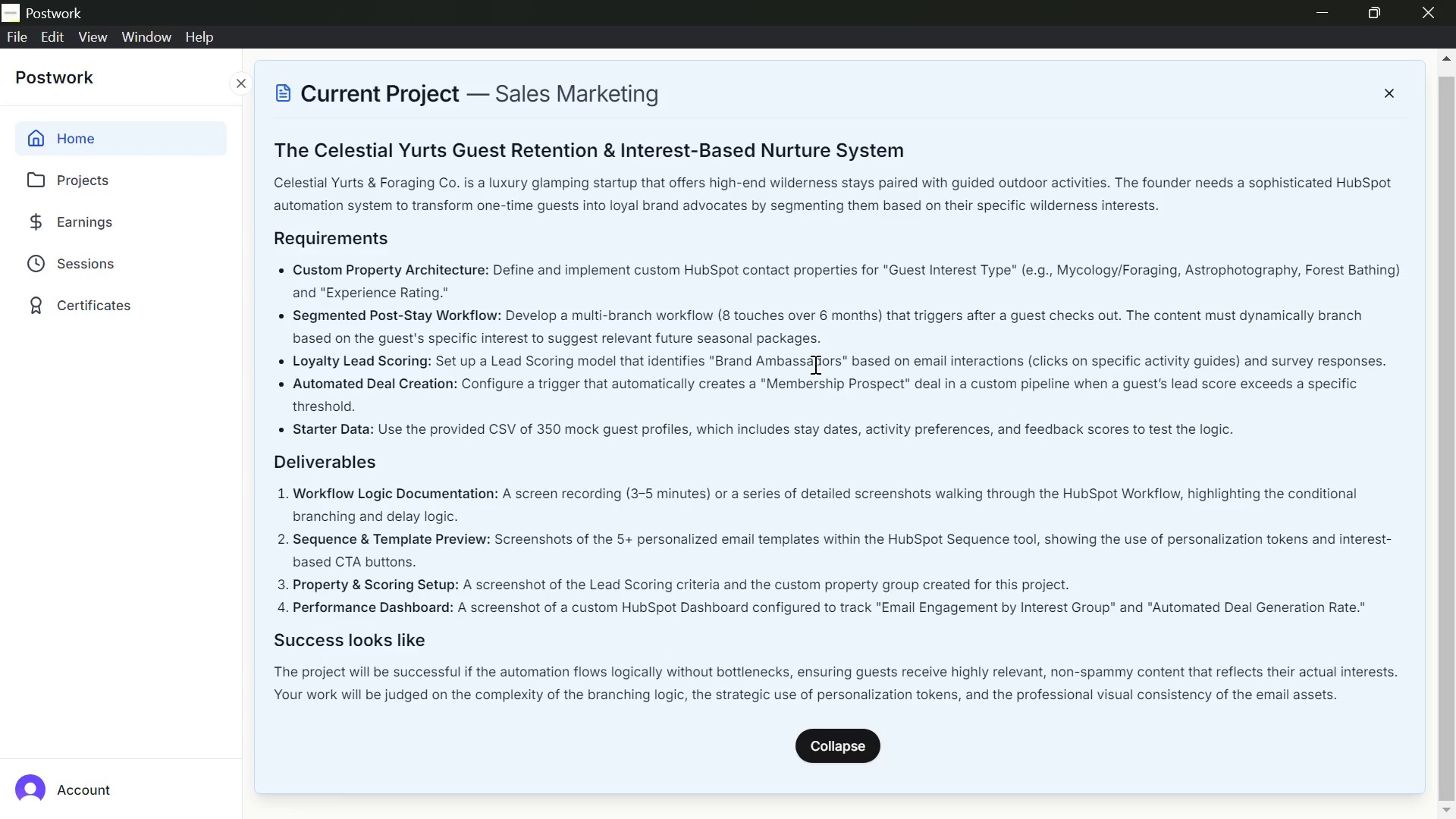 
wait(7.94)
 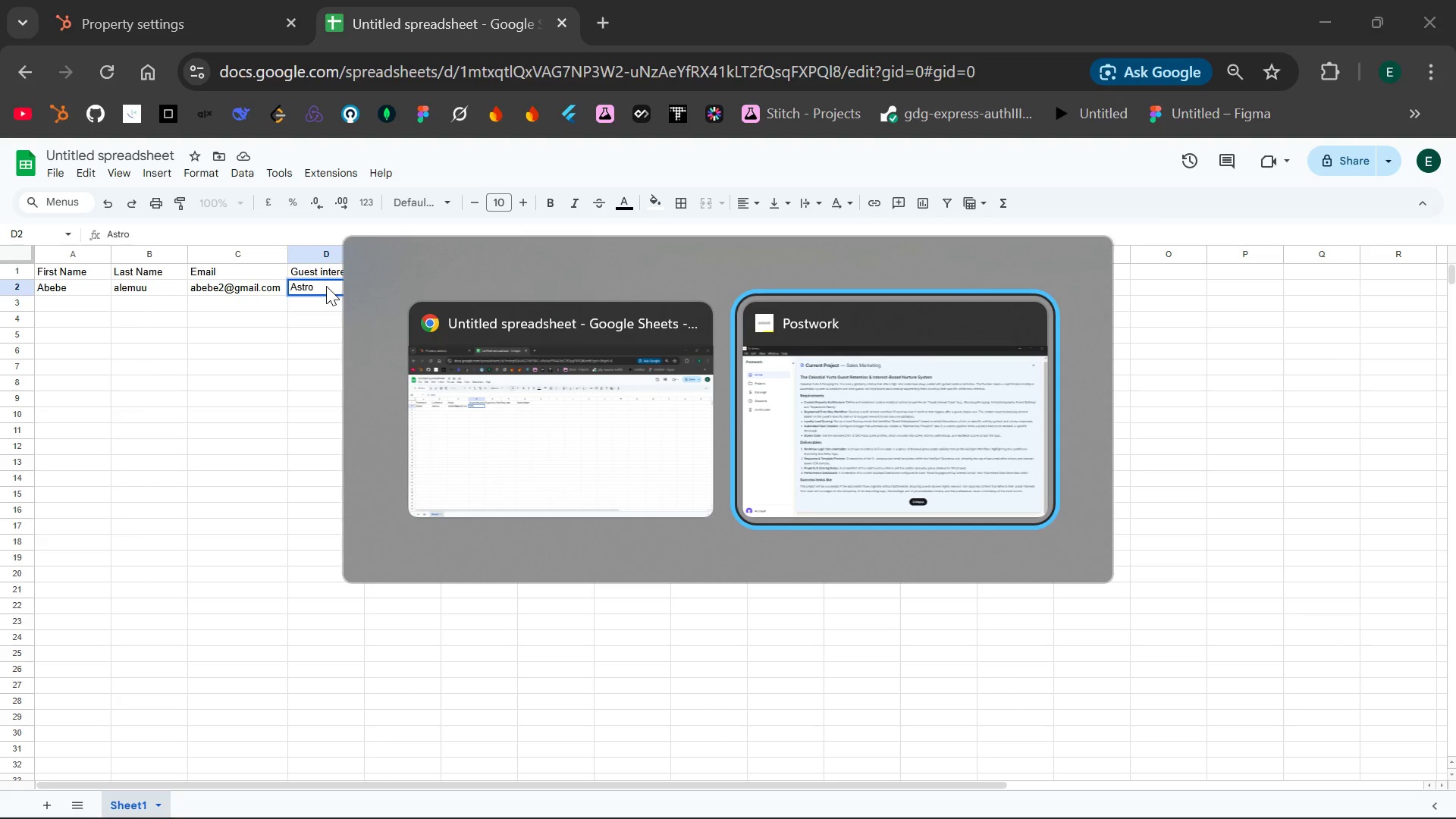 
type(po)
key(Backspace)
type(hotography)
 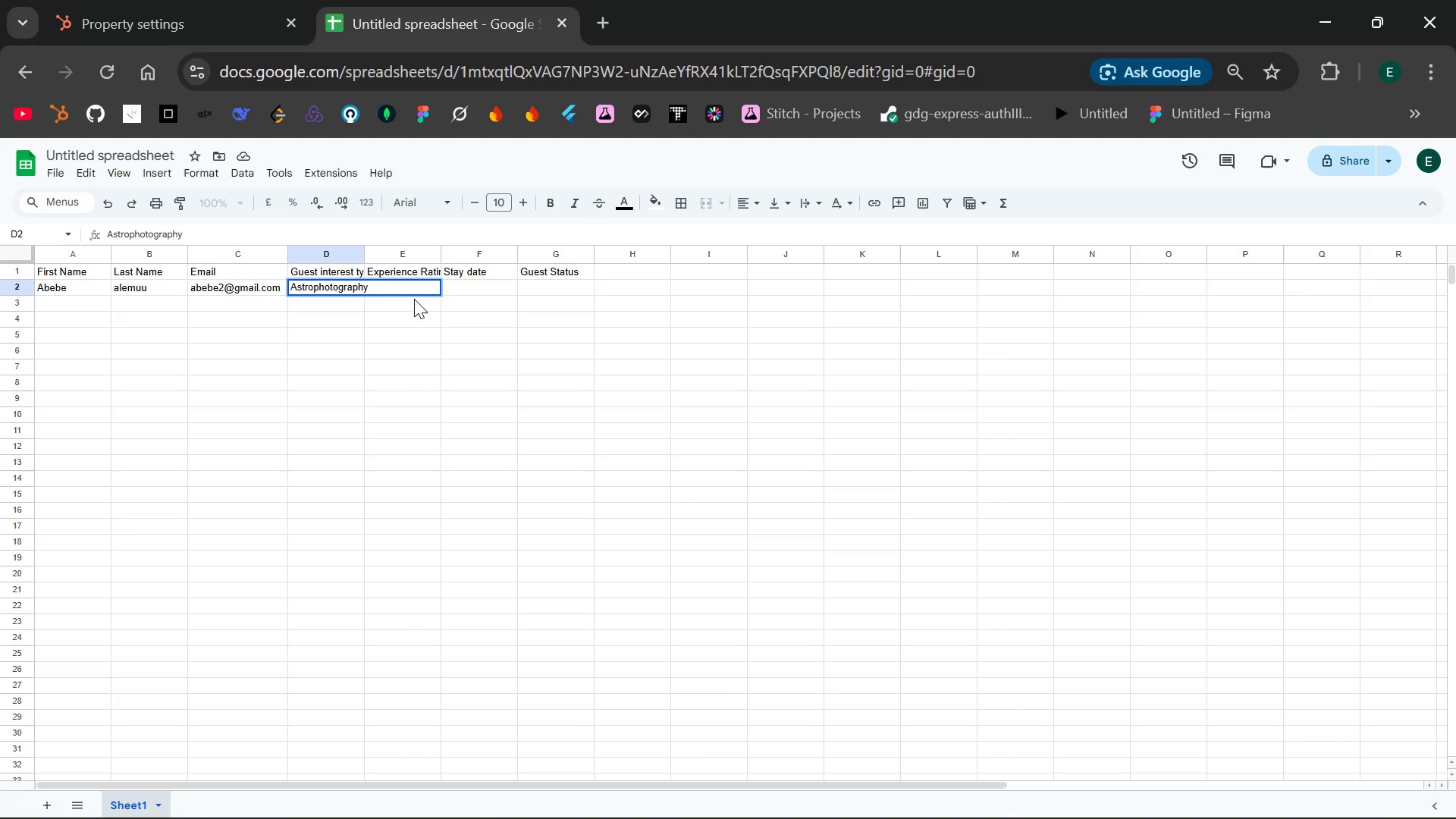 
left_click([376, 315])
 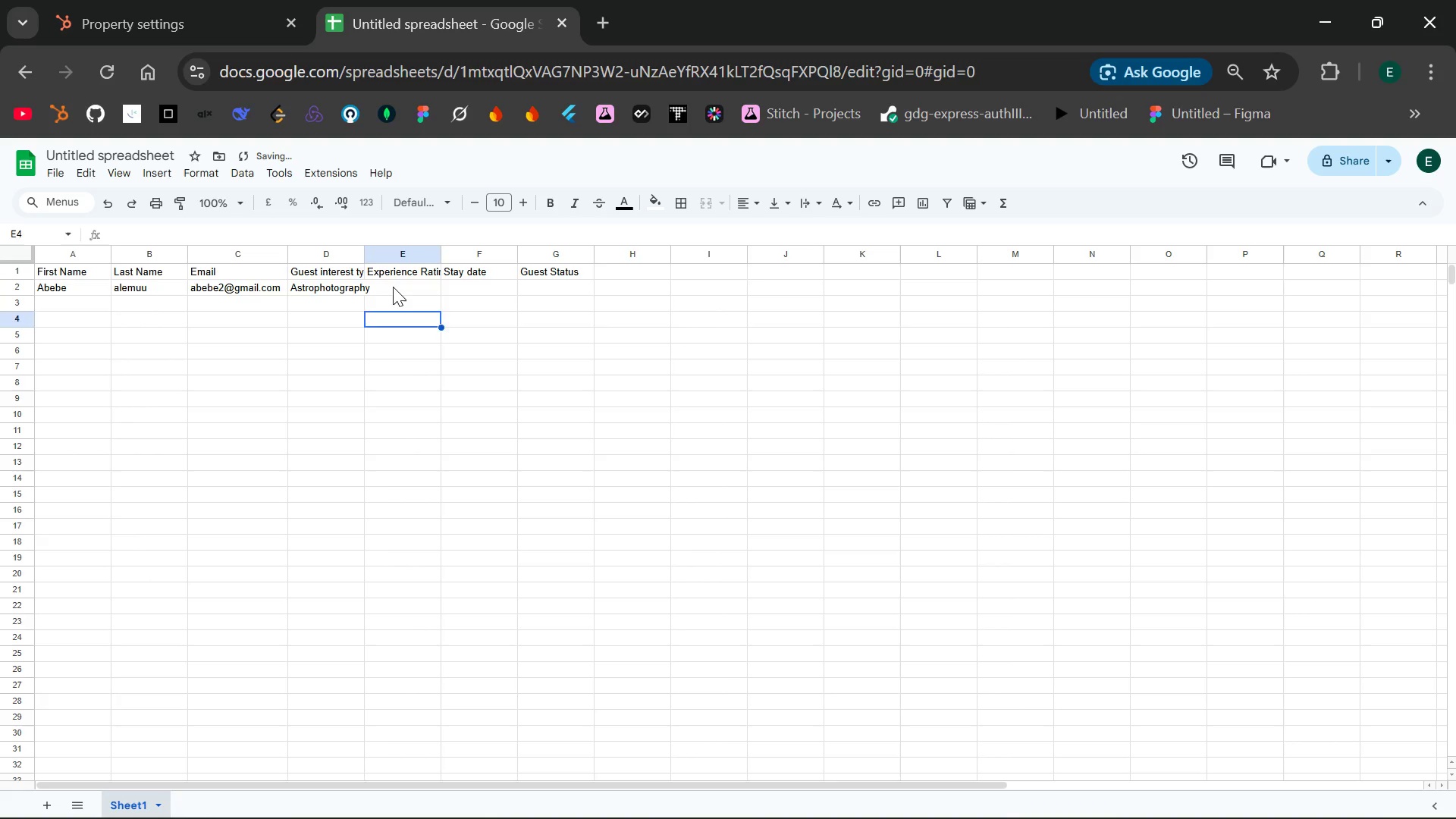 
double_click([393, 287])
 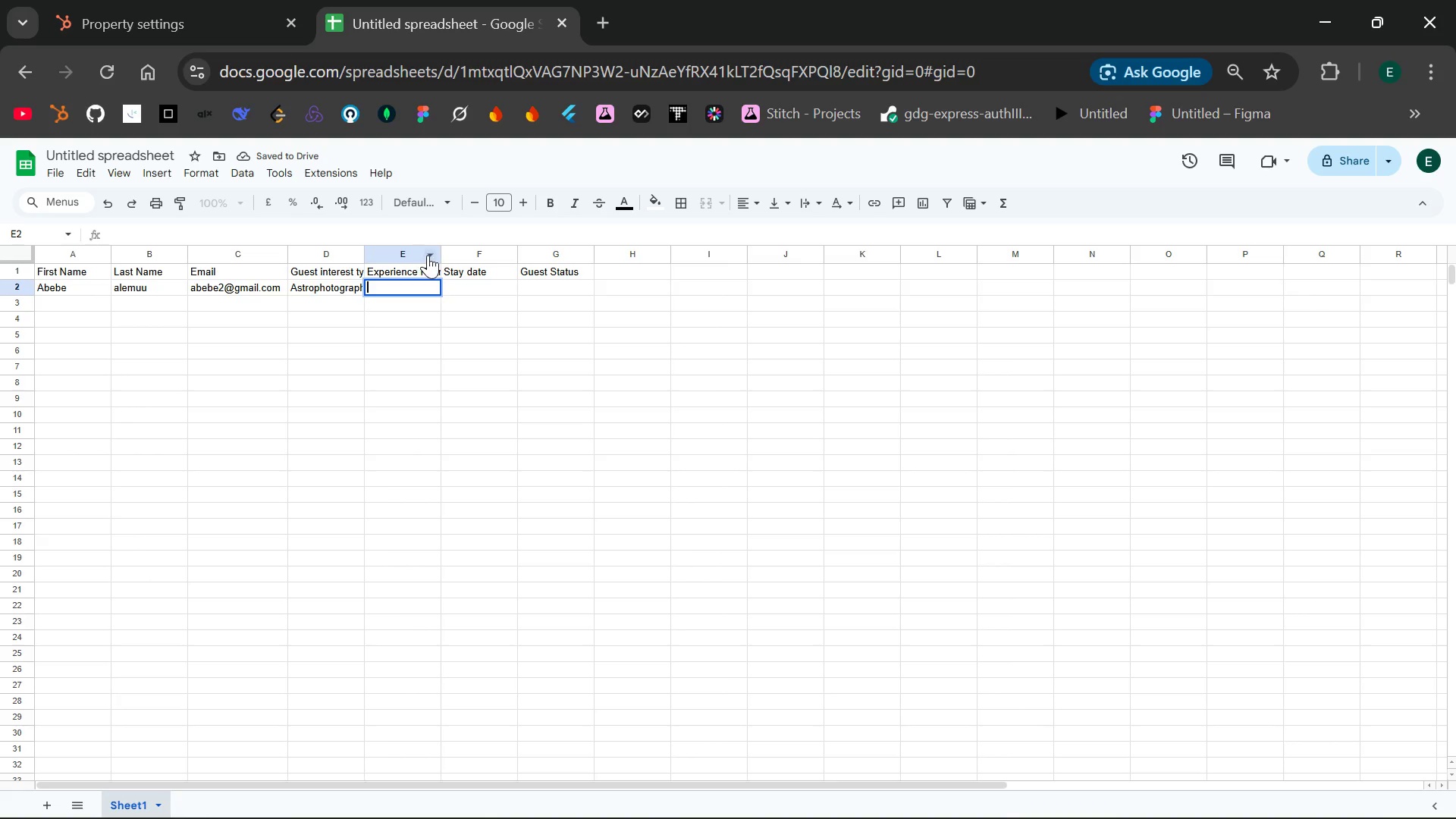 
left_click_drag(start_coordinate=[439, 255], to_coordinate=[457, 256])
 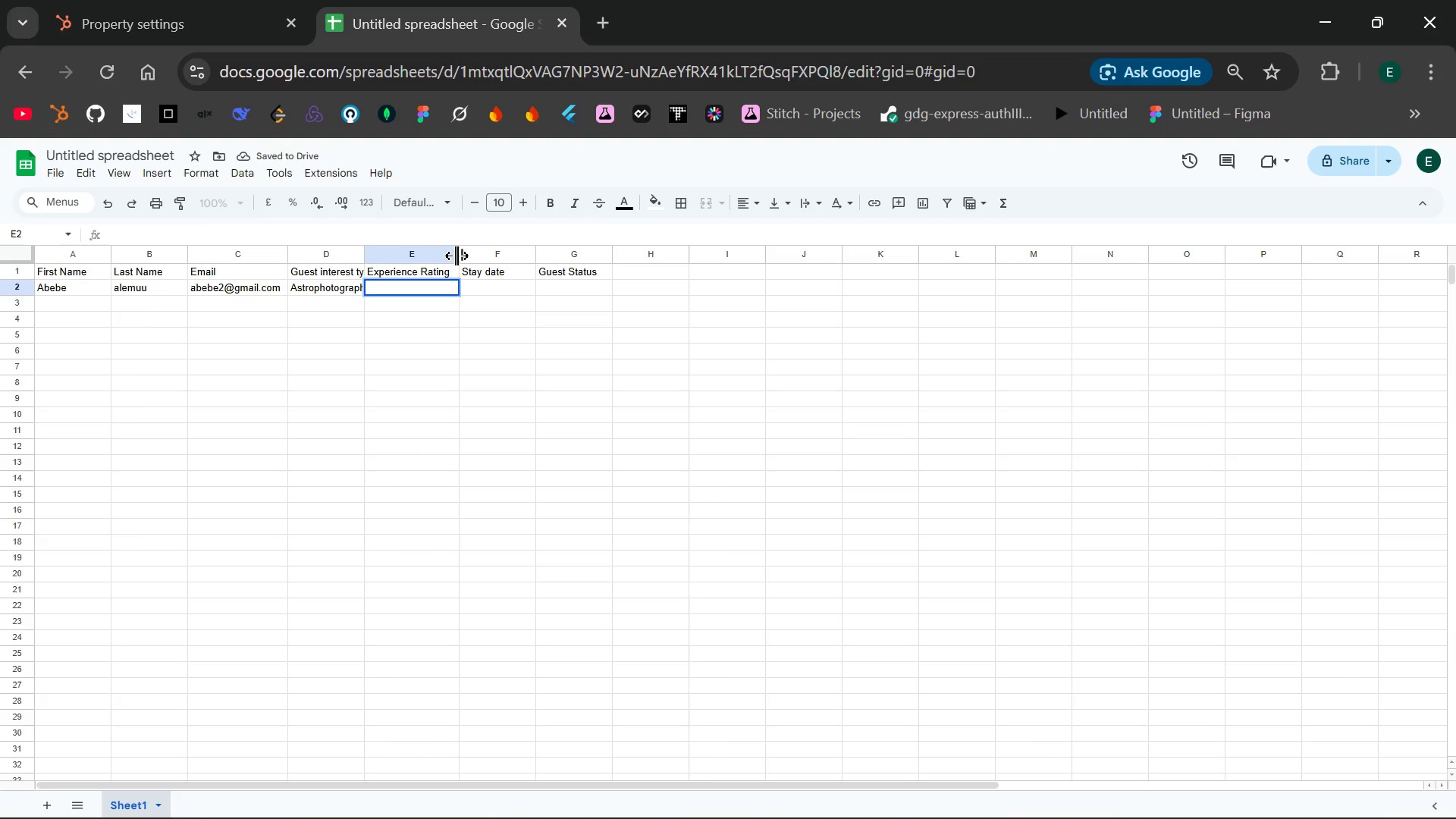 
key(9)
 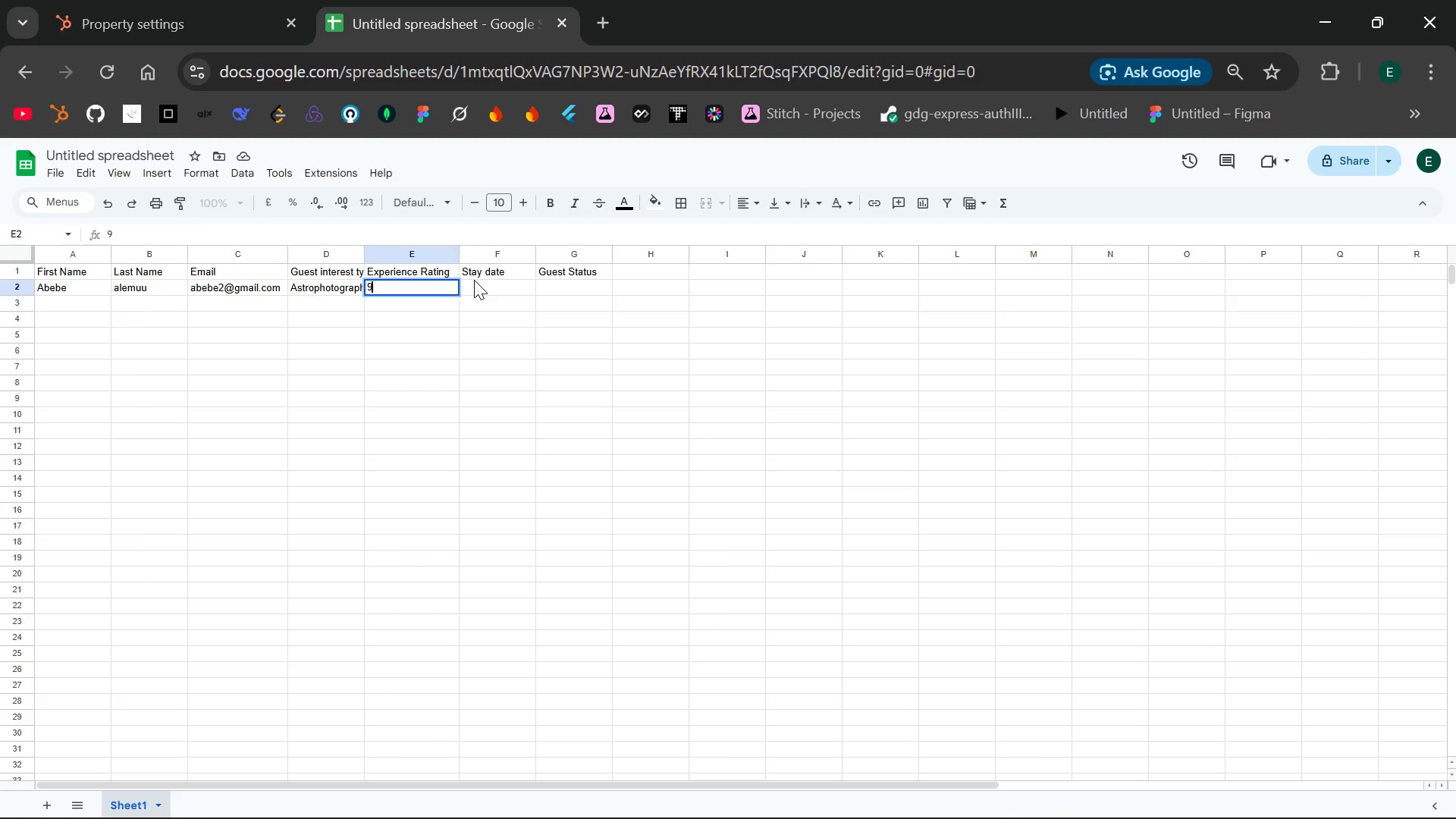 
double_click([474, 280])
 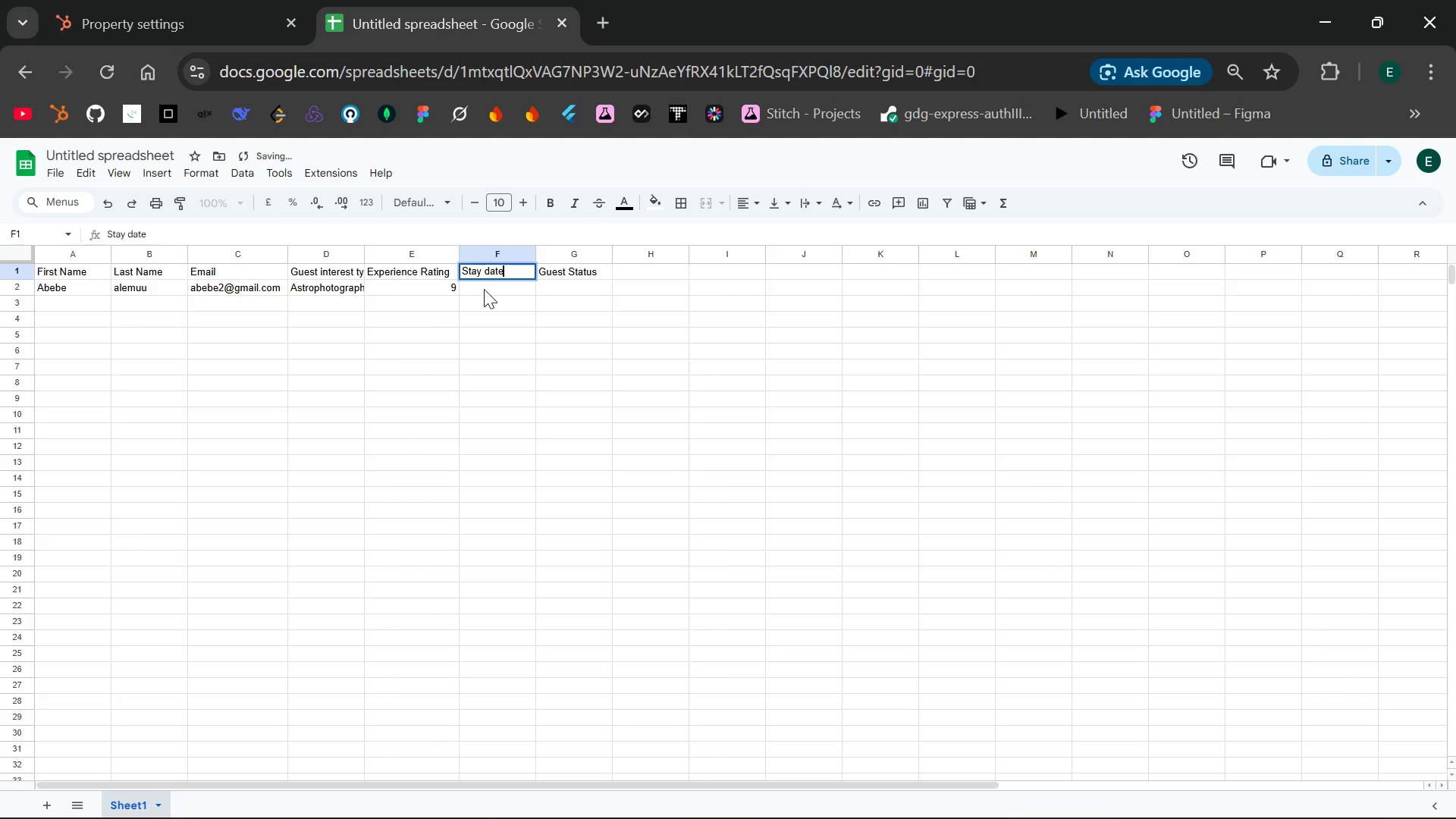 
double_click([484, 290])
 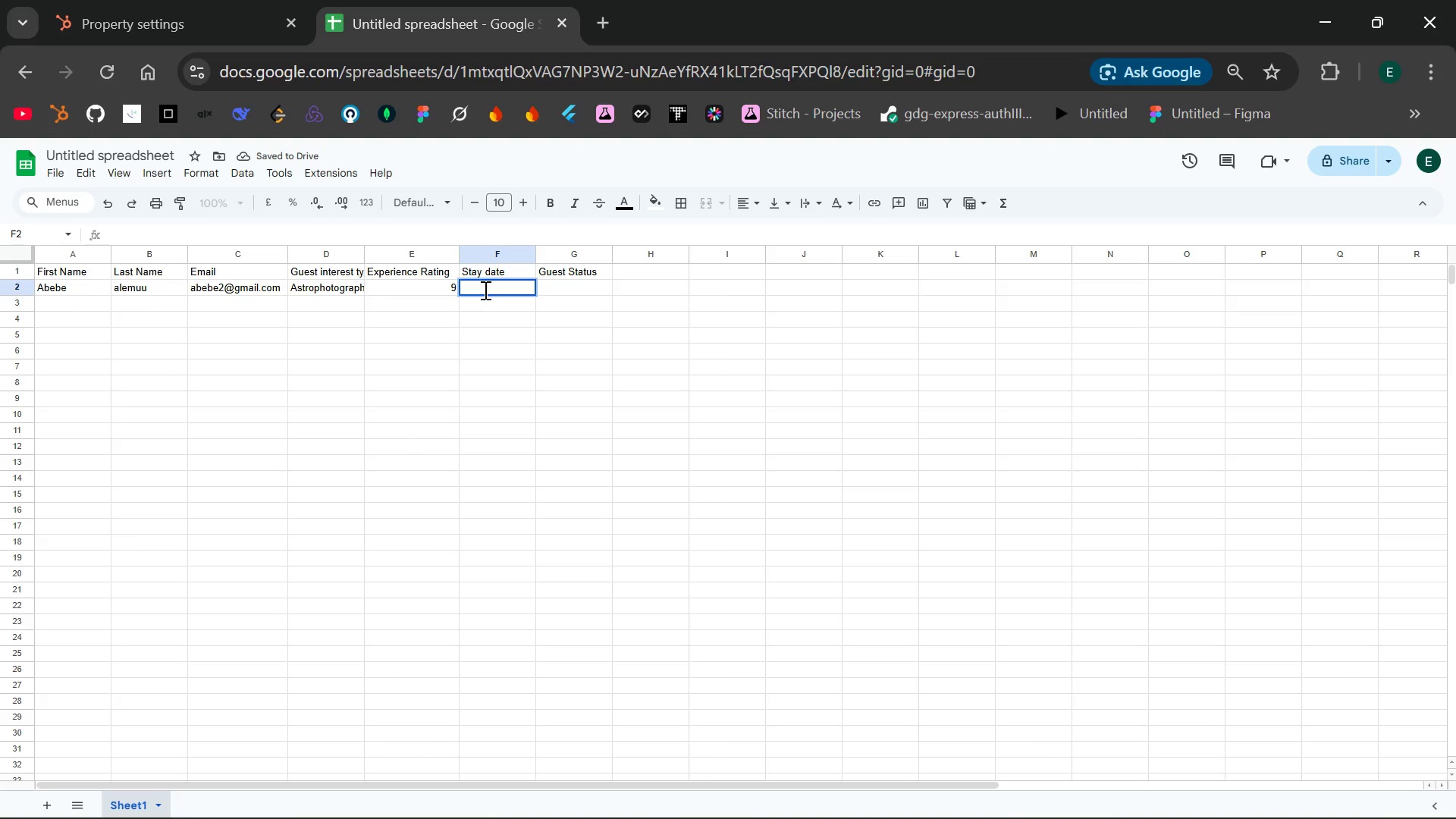 
type(2026-03-10)
 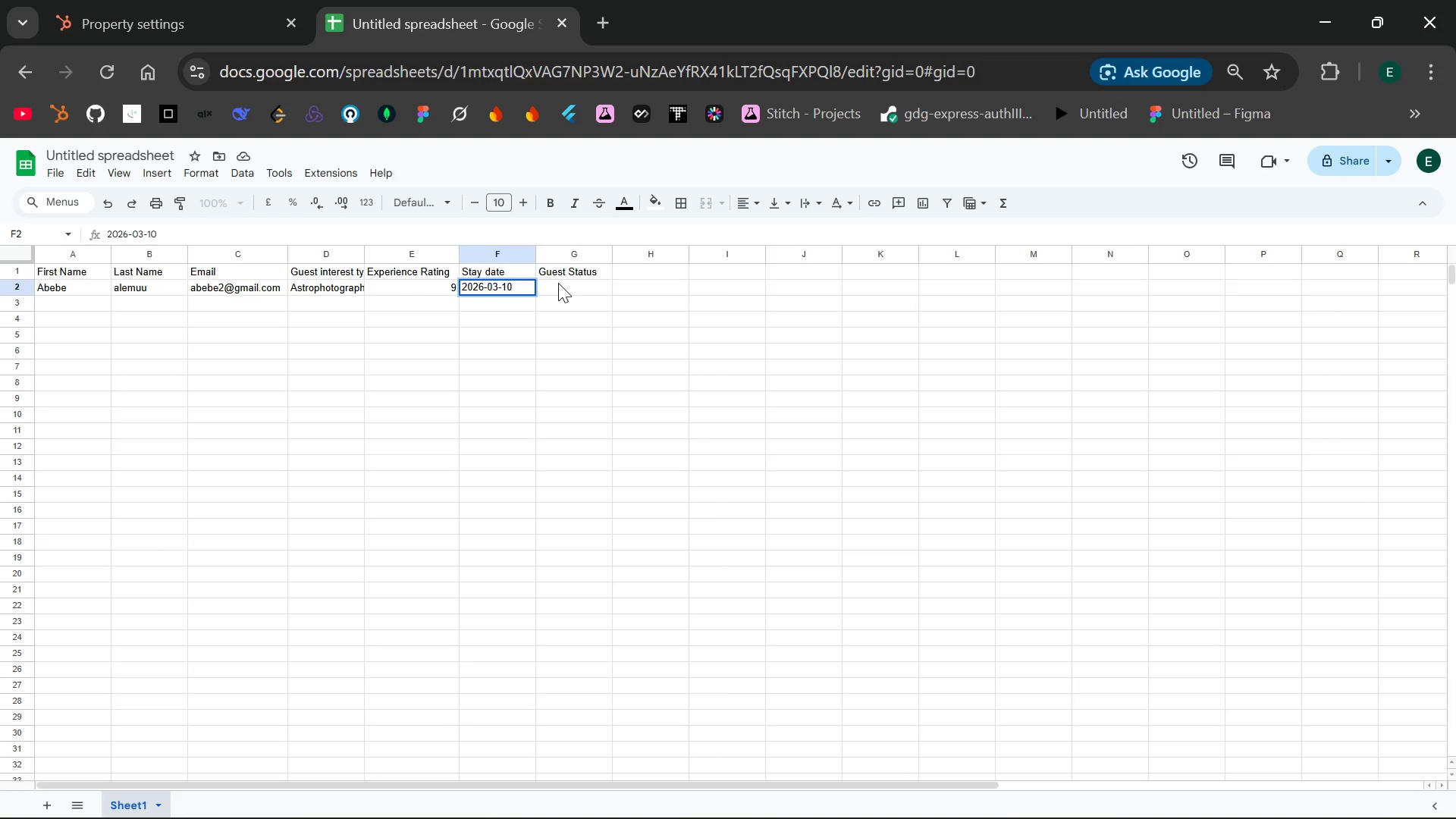 
double_click([558, 283])
 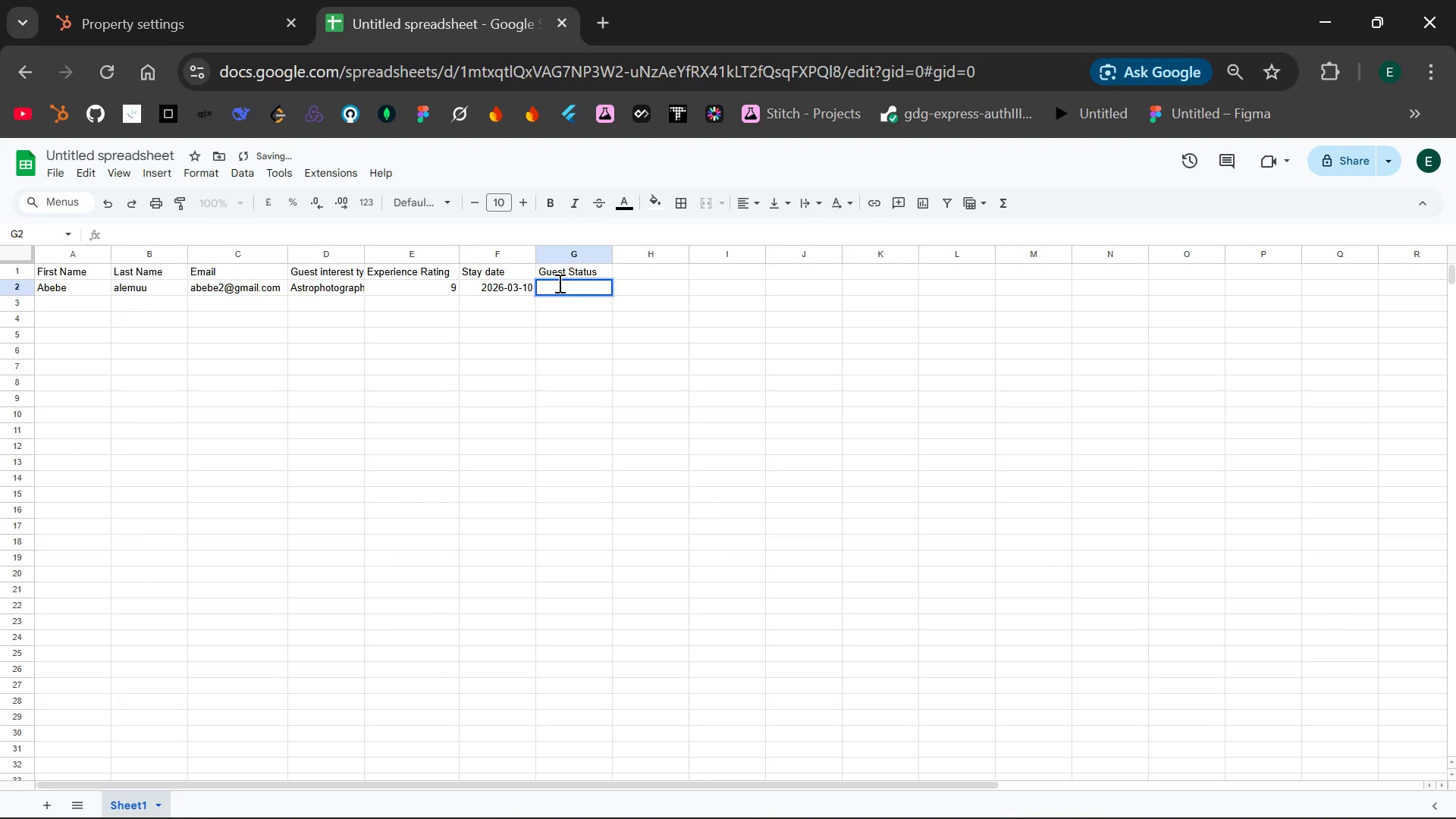 
type(New Guest)
 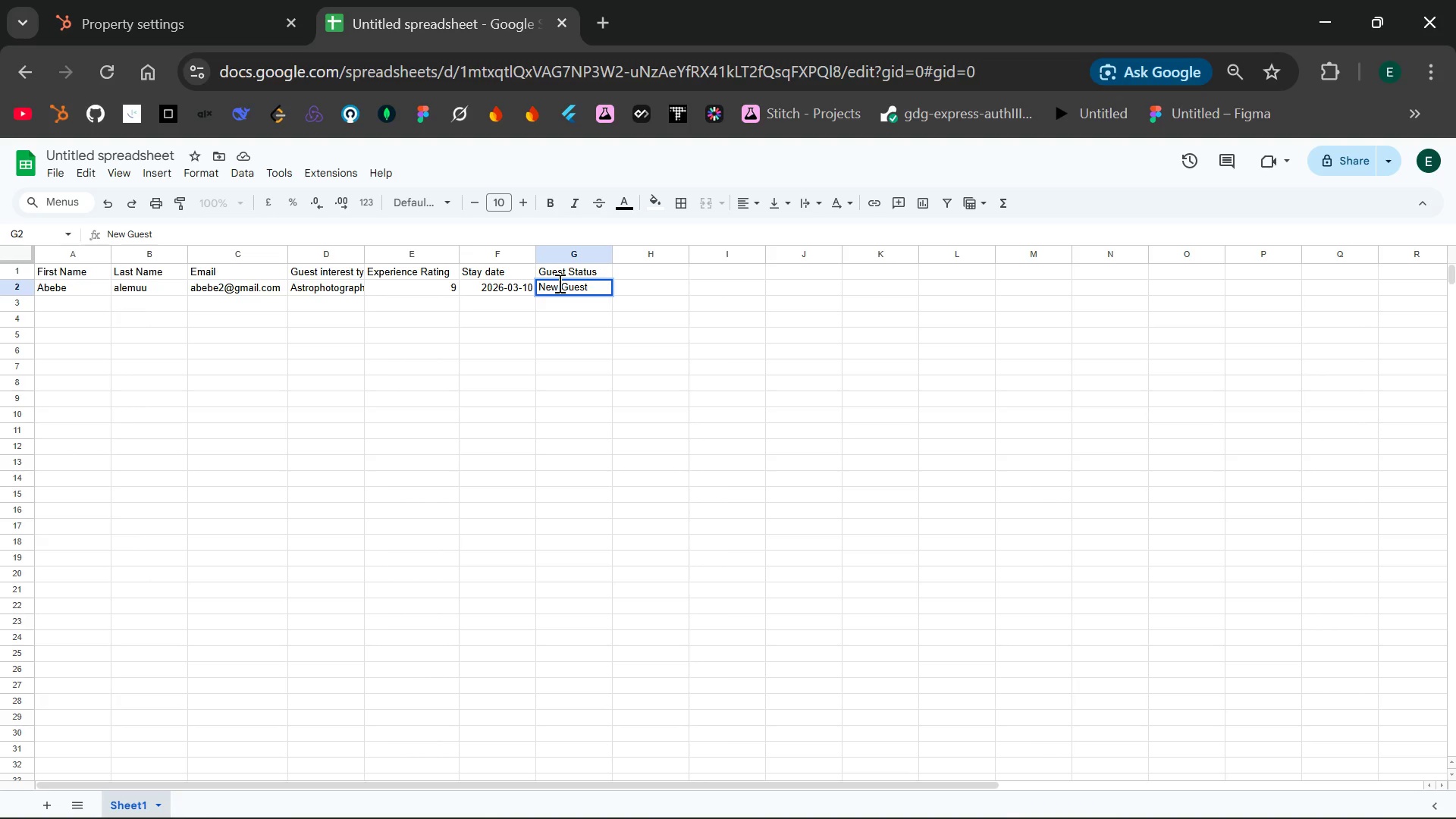 
double_click([634, 271])
 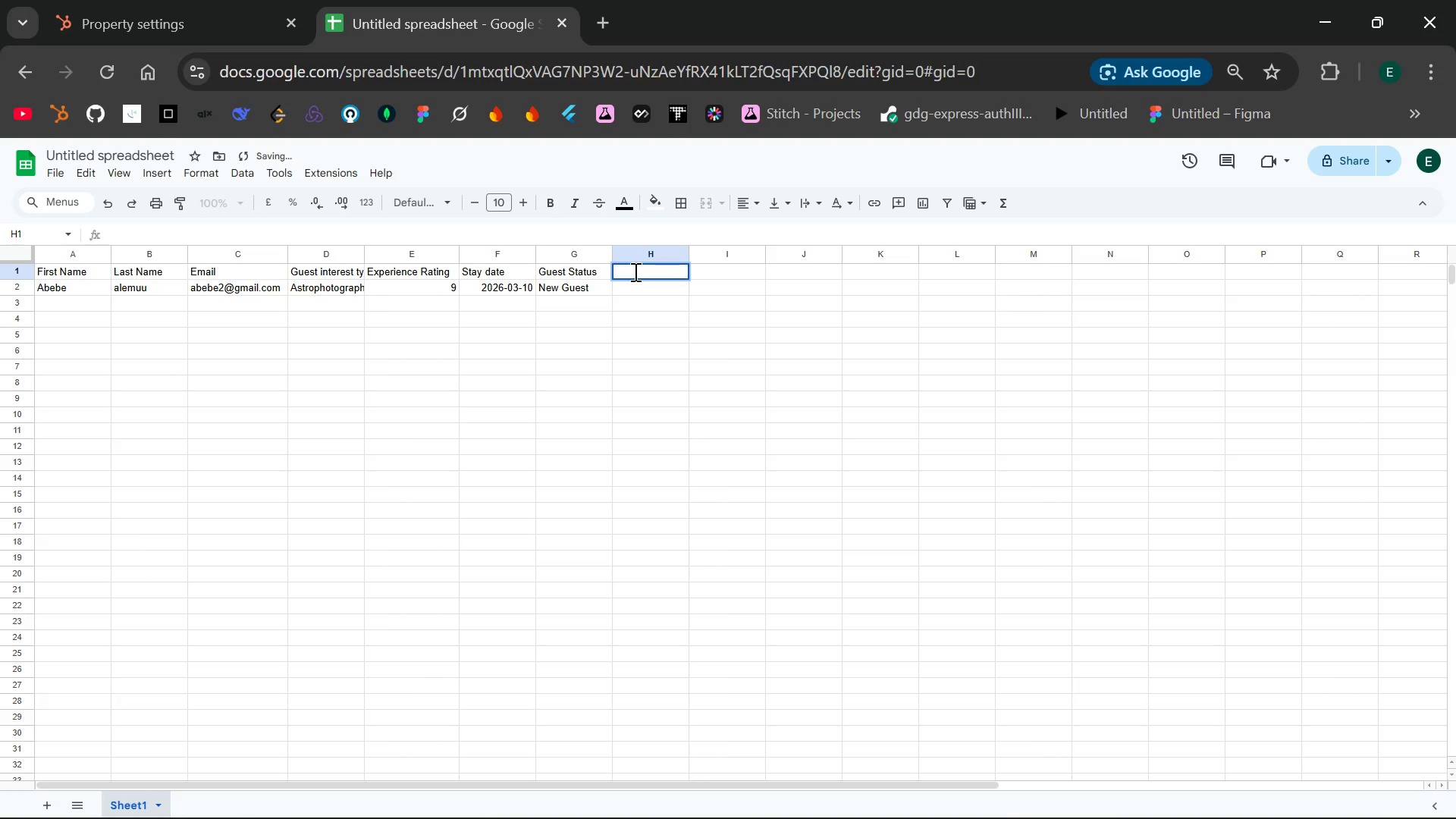 
type(Loyality Score)
 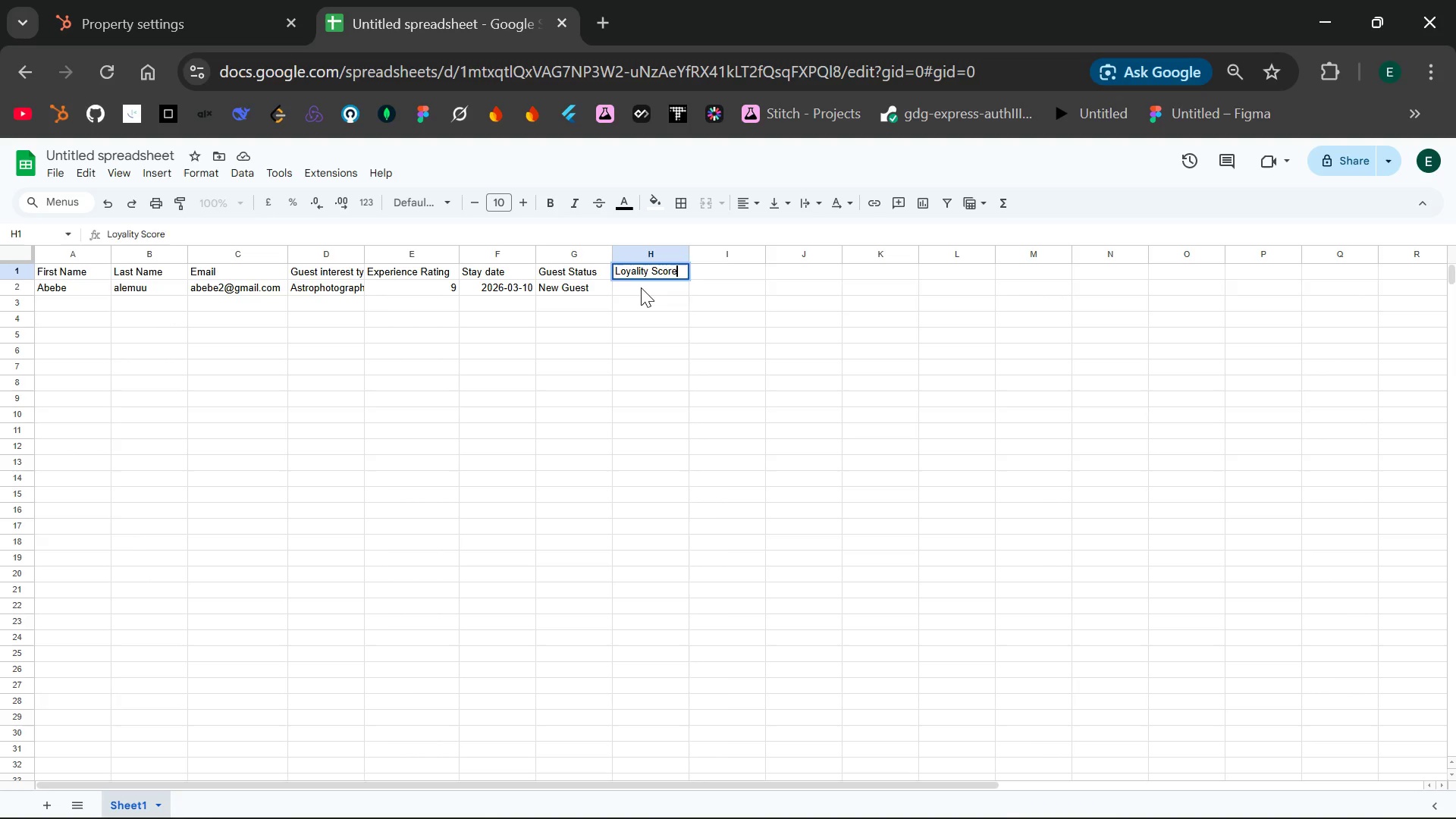 
double_click([641, 287])
 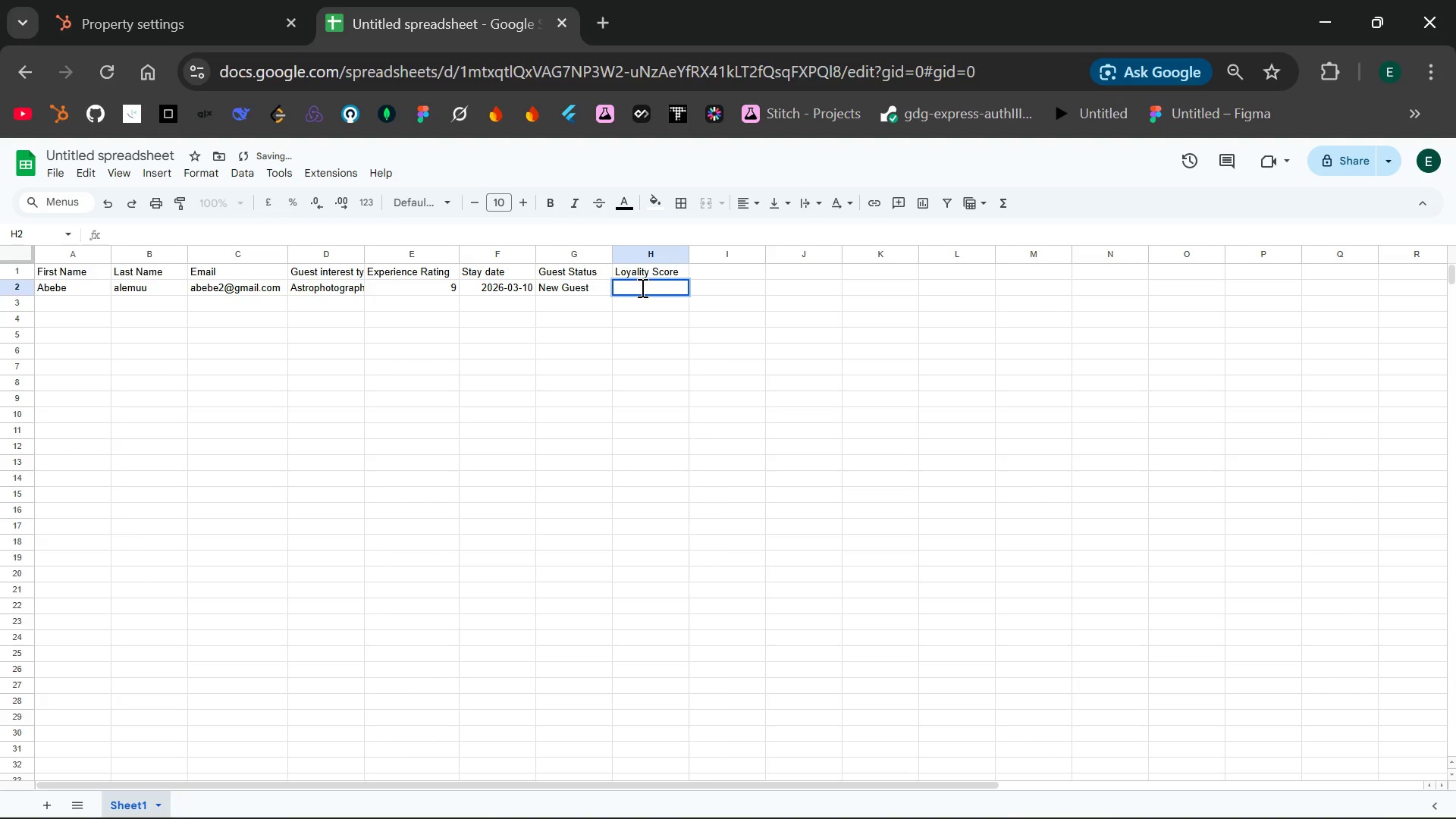 
type(20)
 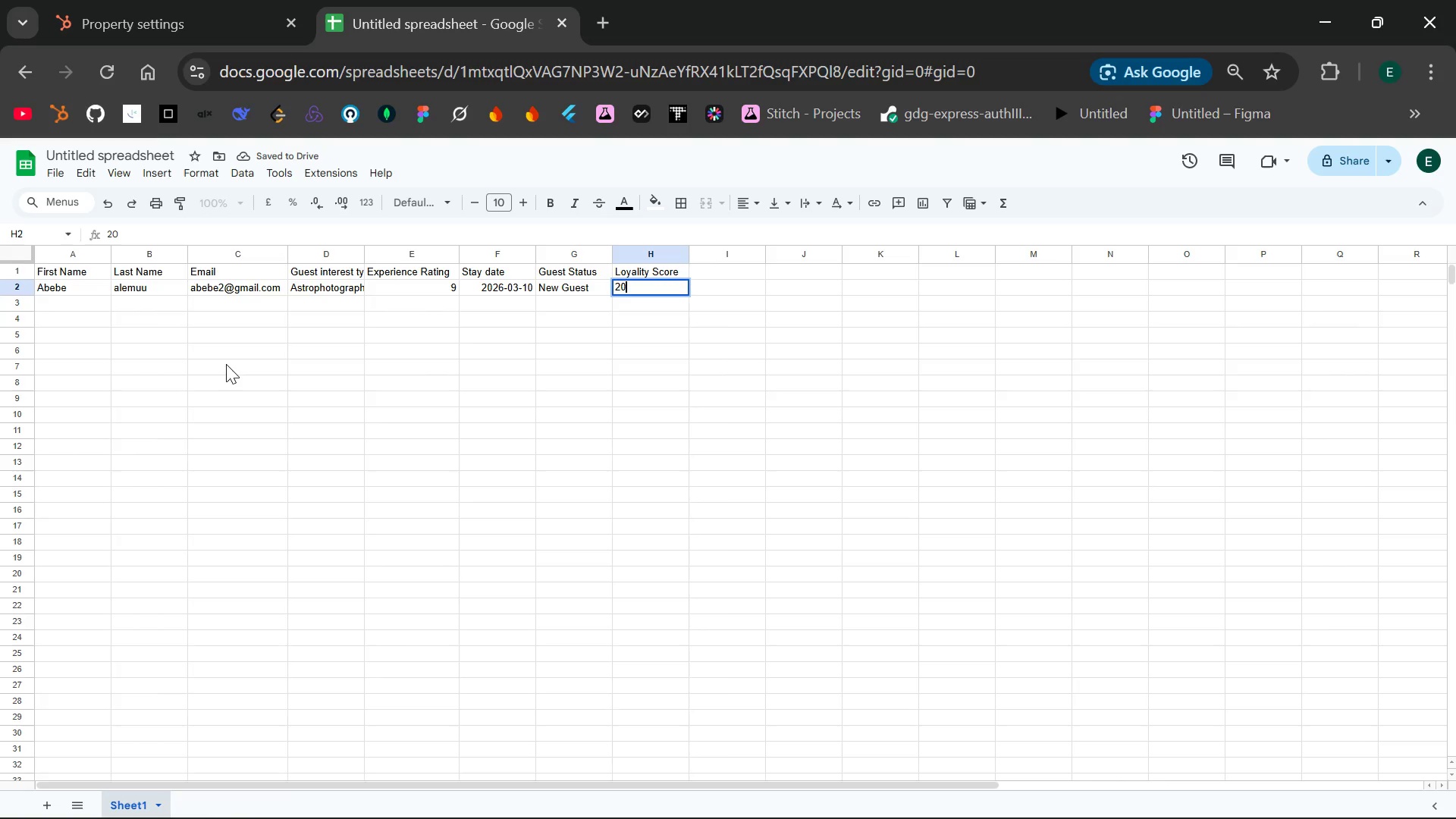 
left_click([242, 358])
 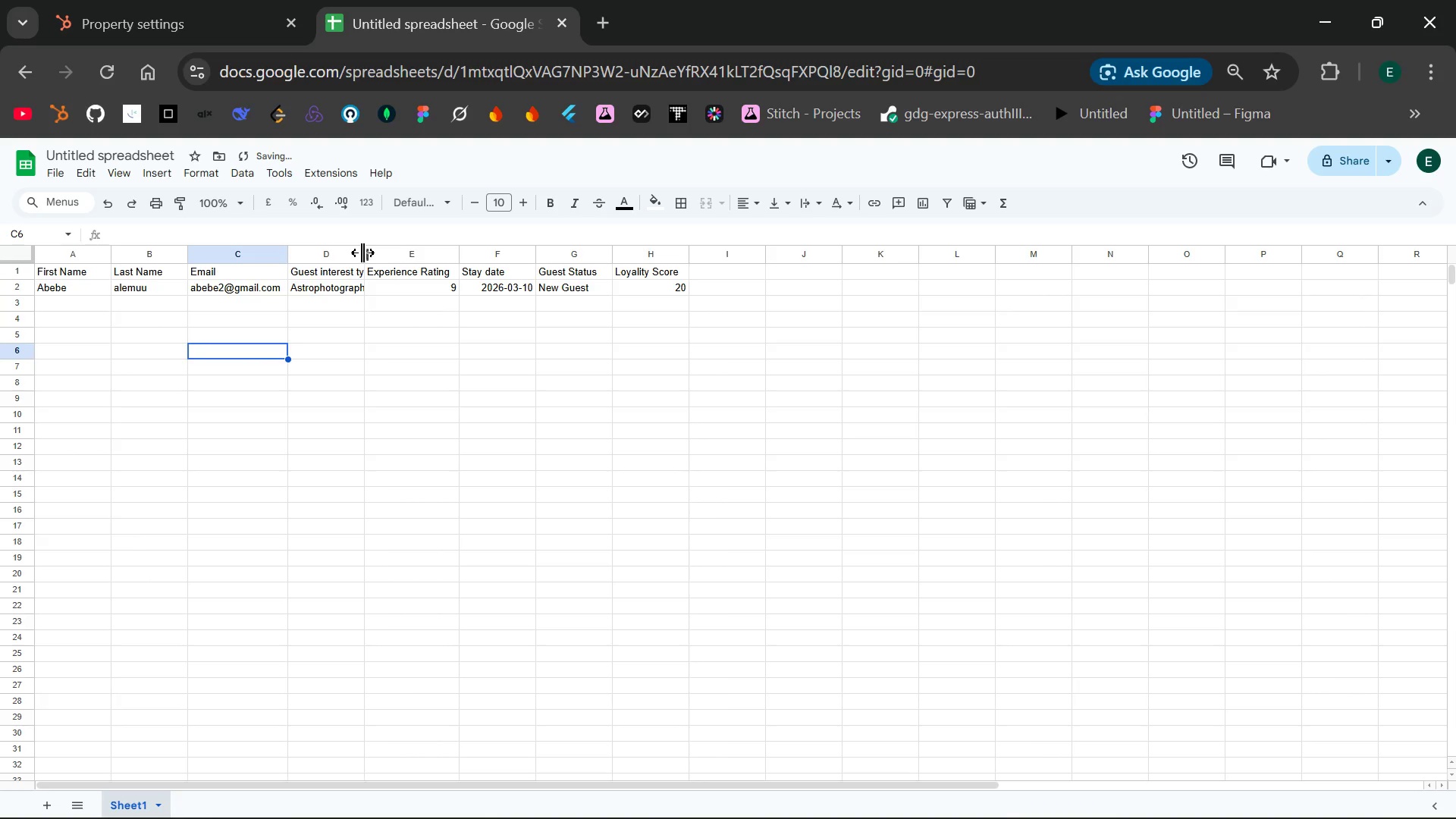 
left_click_drag(start_coordinate=[363, 253], to_coordinate=[380, 250])
 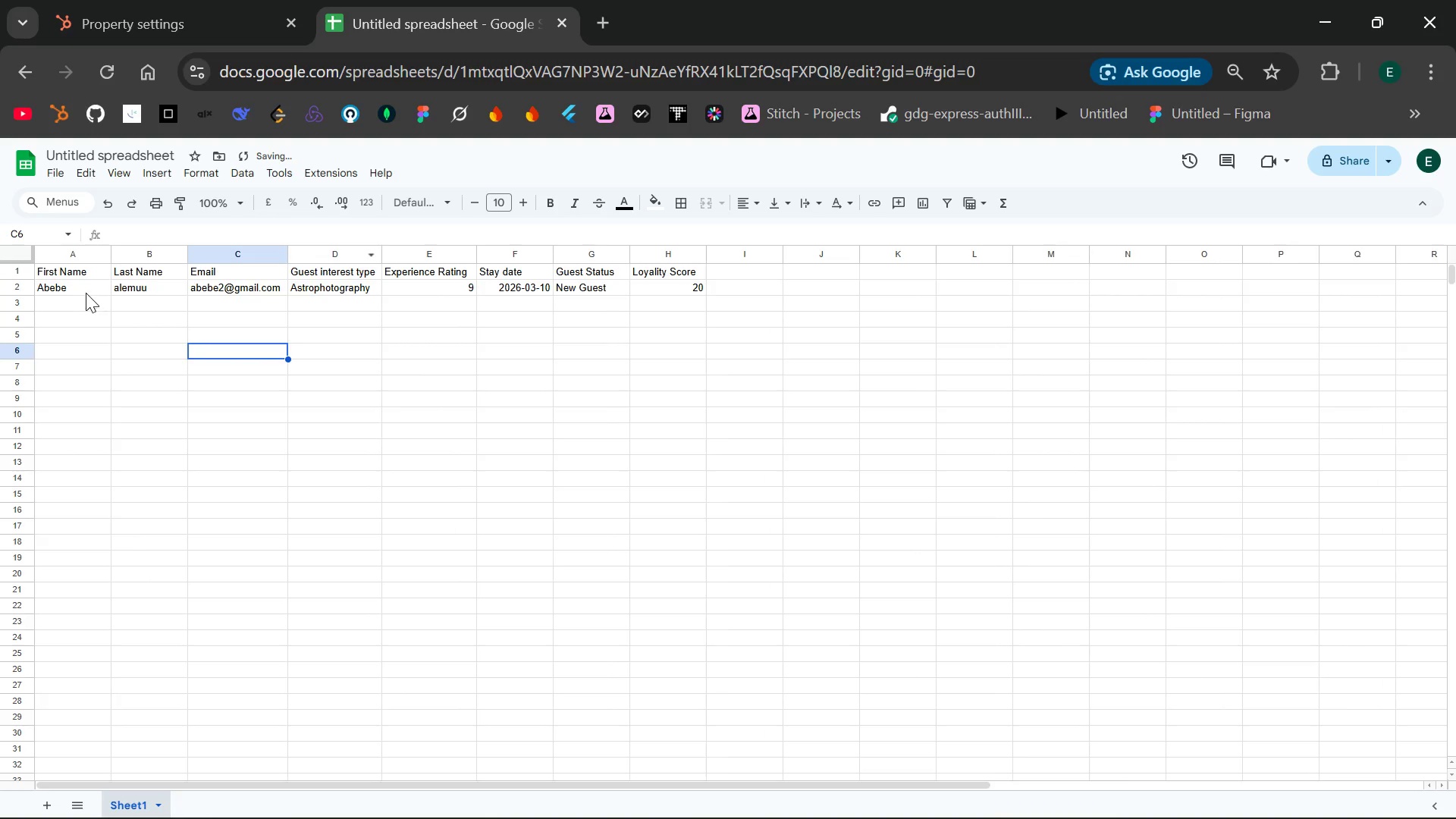 
double_click([76, 290])
 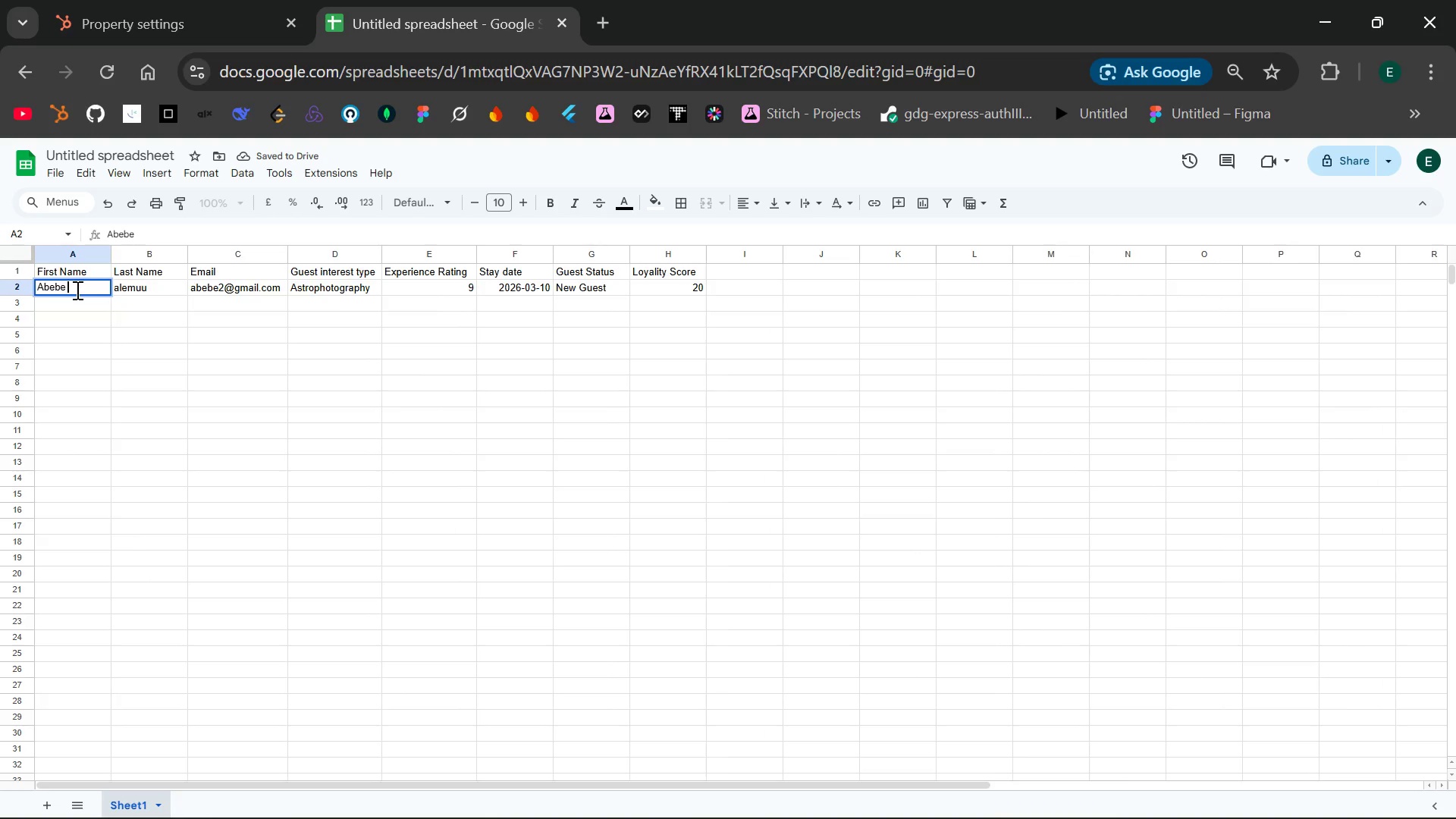 
left_click_drag(start_coordinate=[76, 290], to_coordinate=[115, 287])
 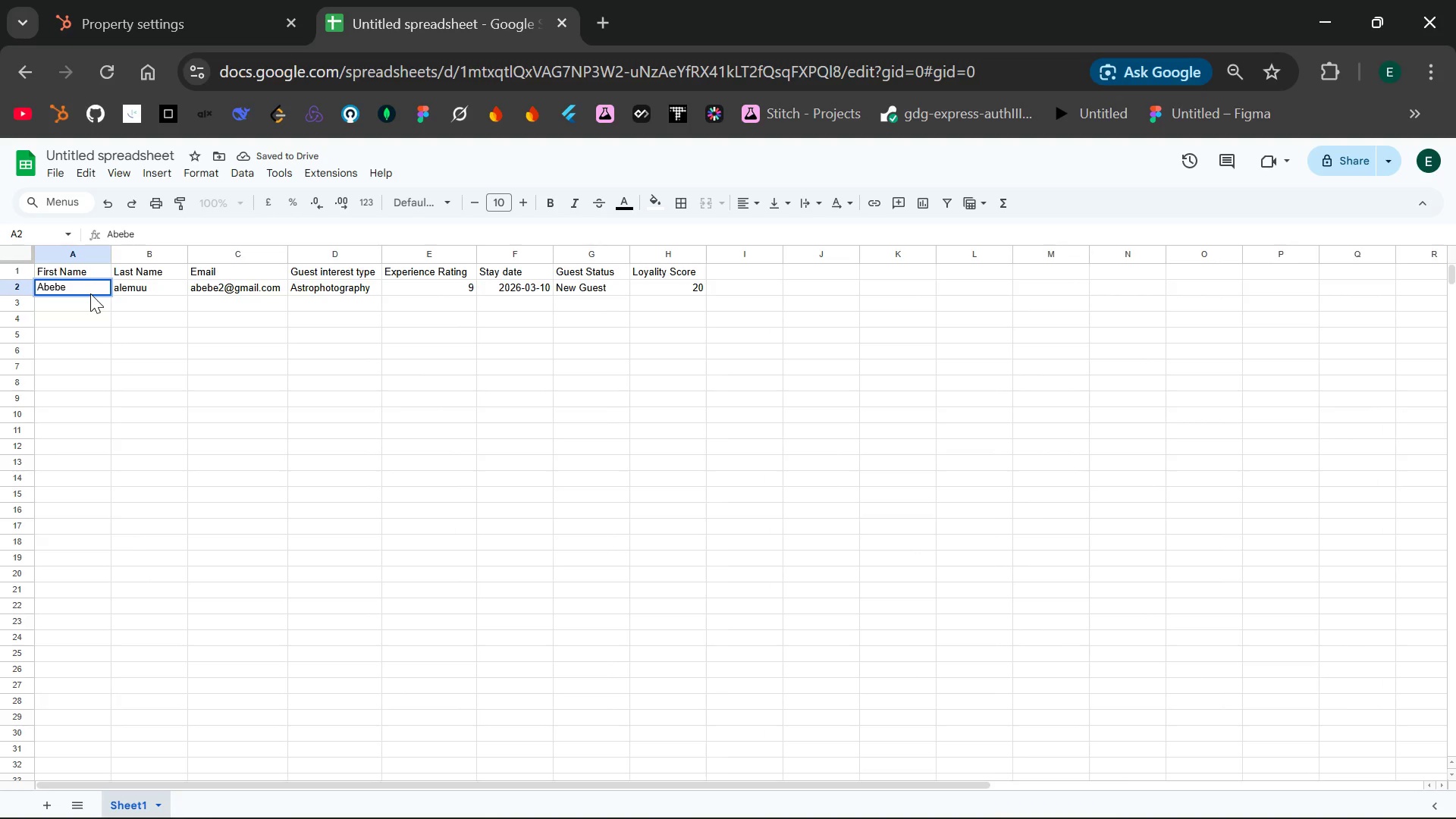 
left_click([90, 293])
 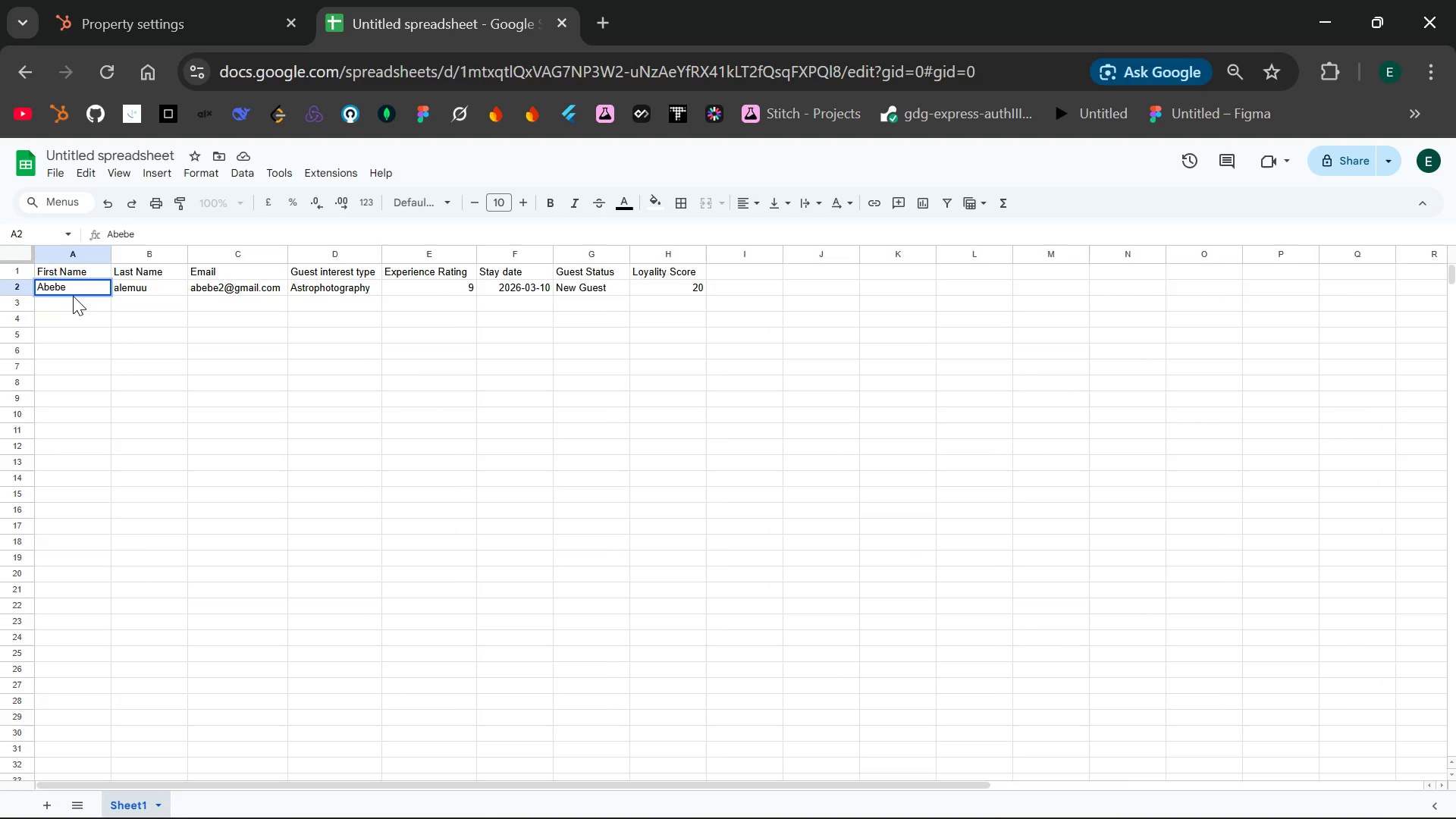 
left_click([73, 296])
 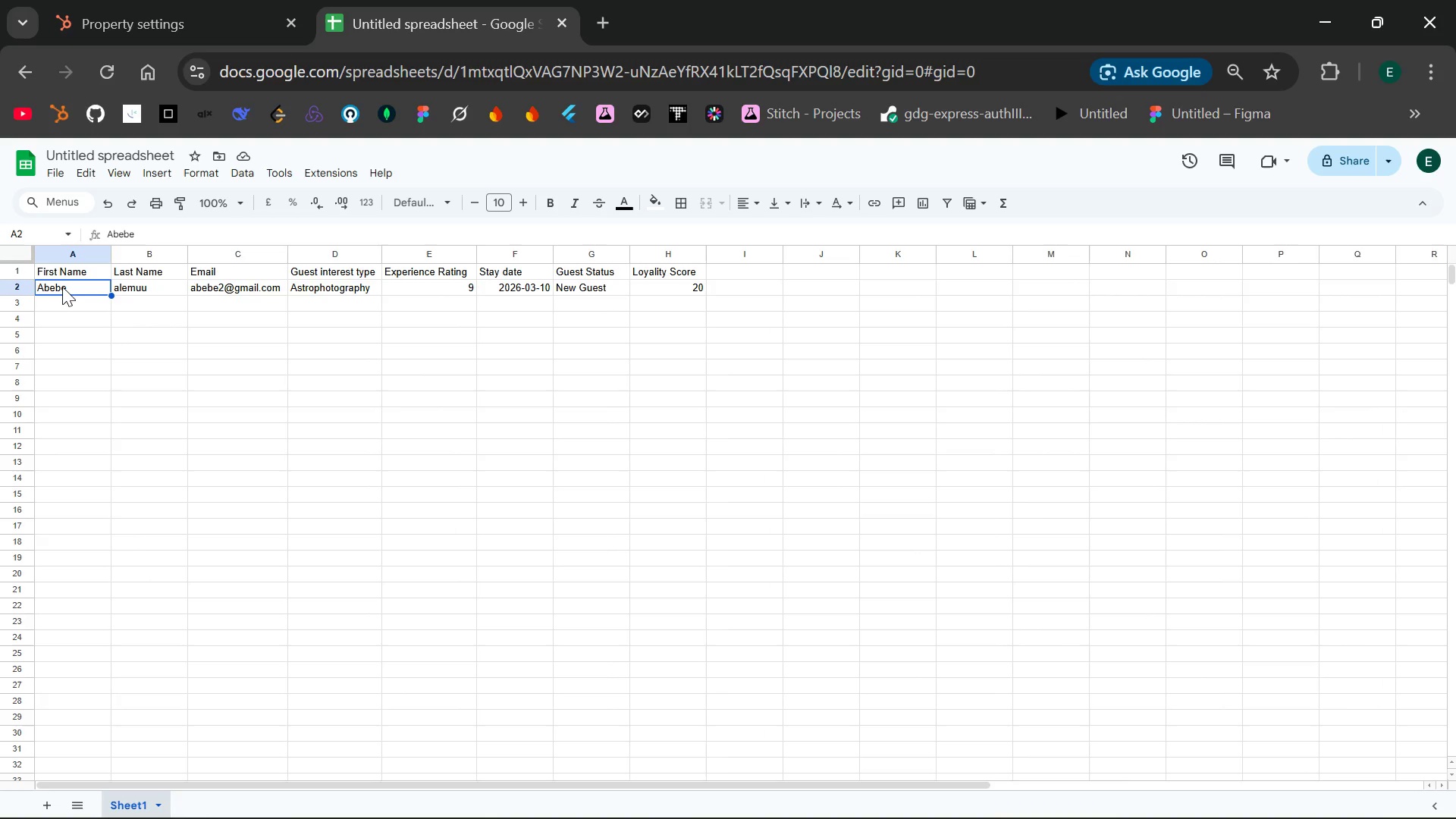 
left_click_drag(start_coordinate=[62, 287], to_coordinate=[692, 284])
 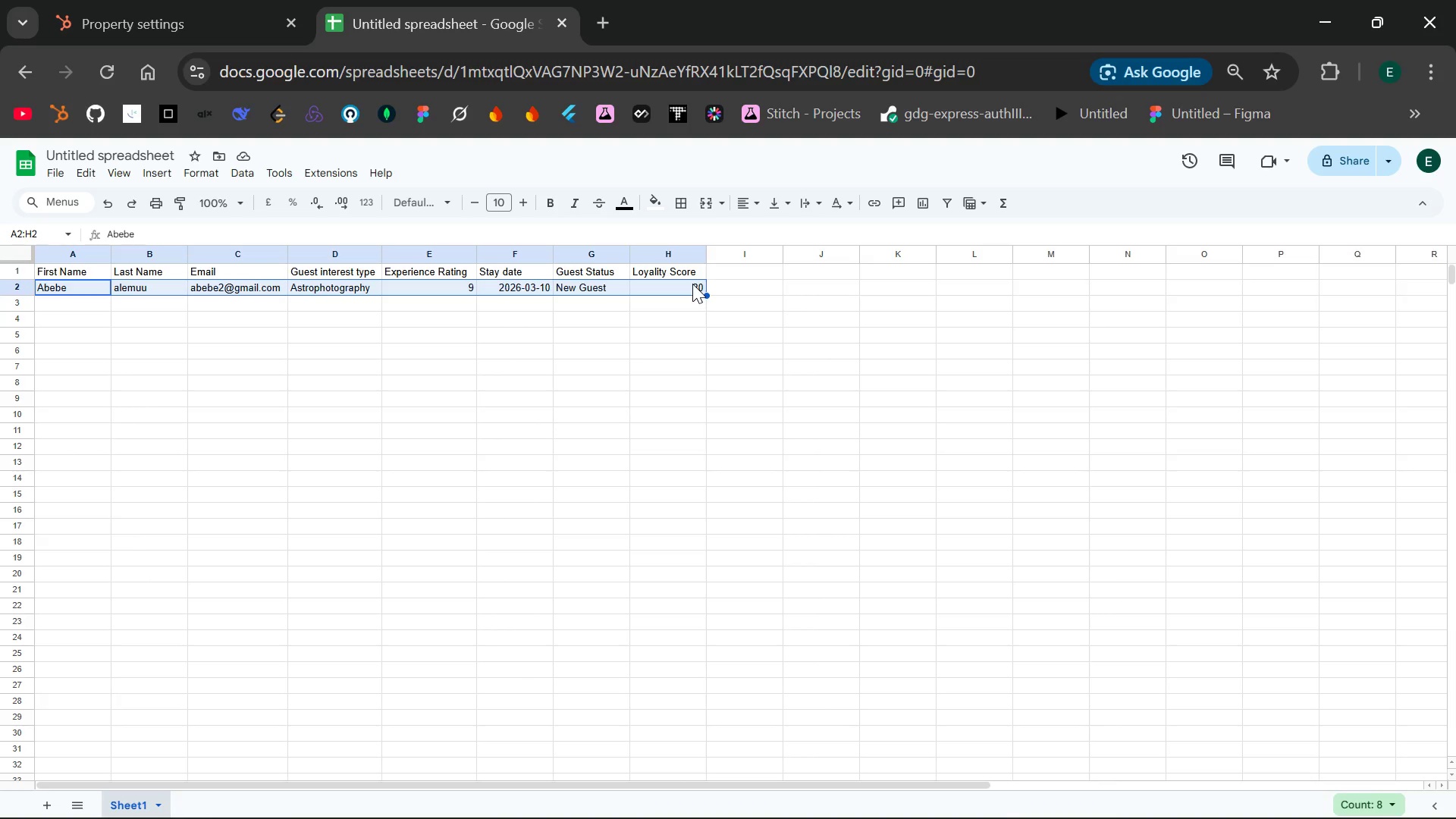 
key(Control+C)
 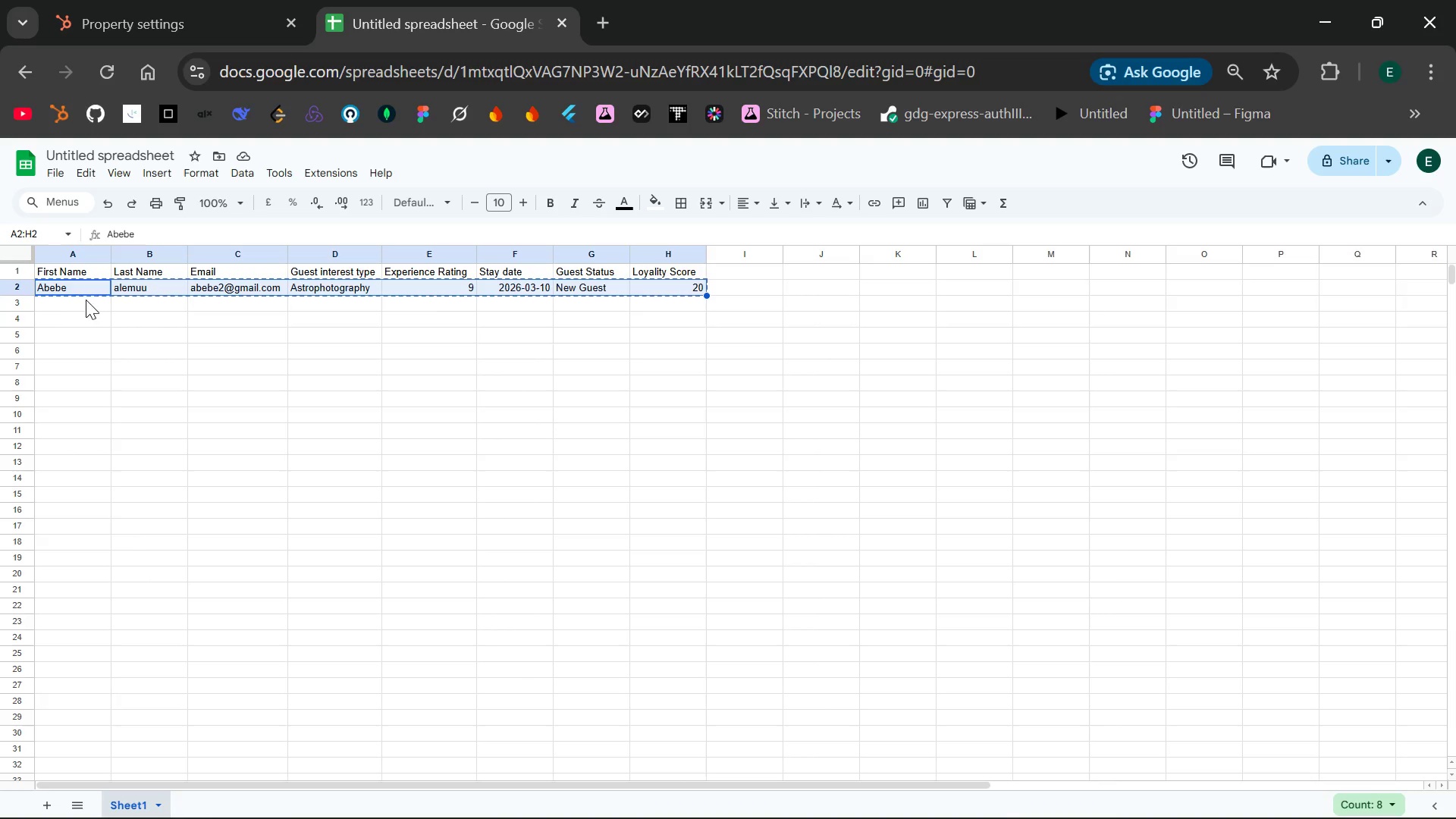 
left_click([68, 300])
 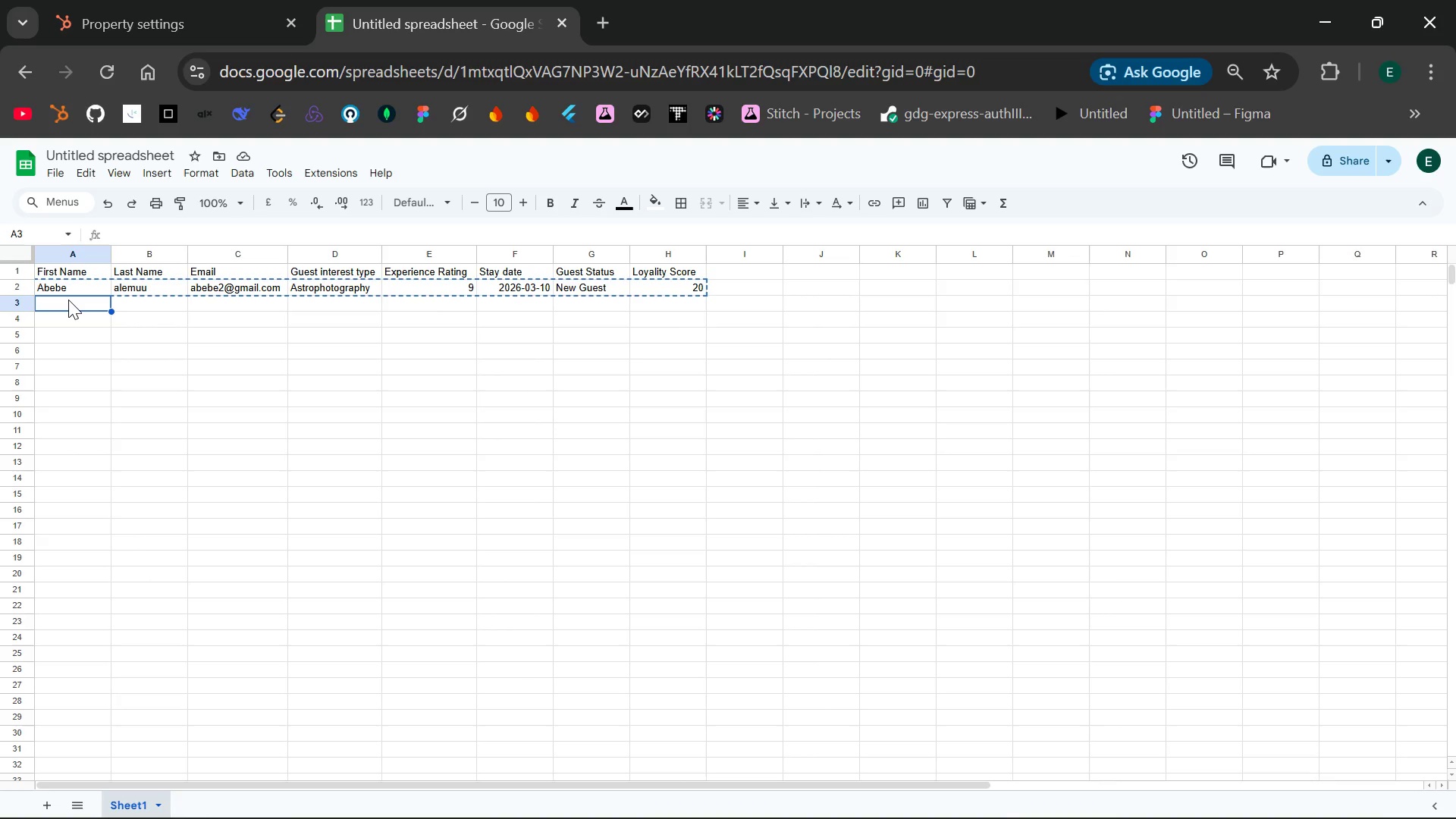 
key(Control+V)
 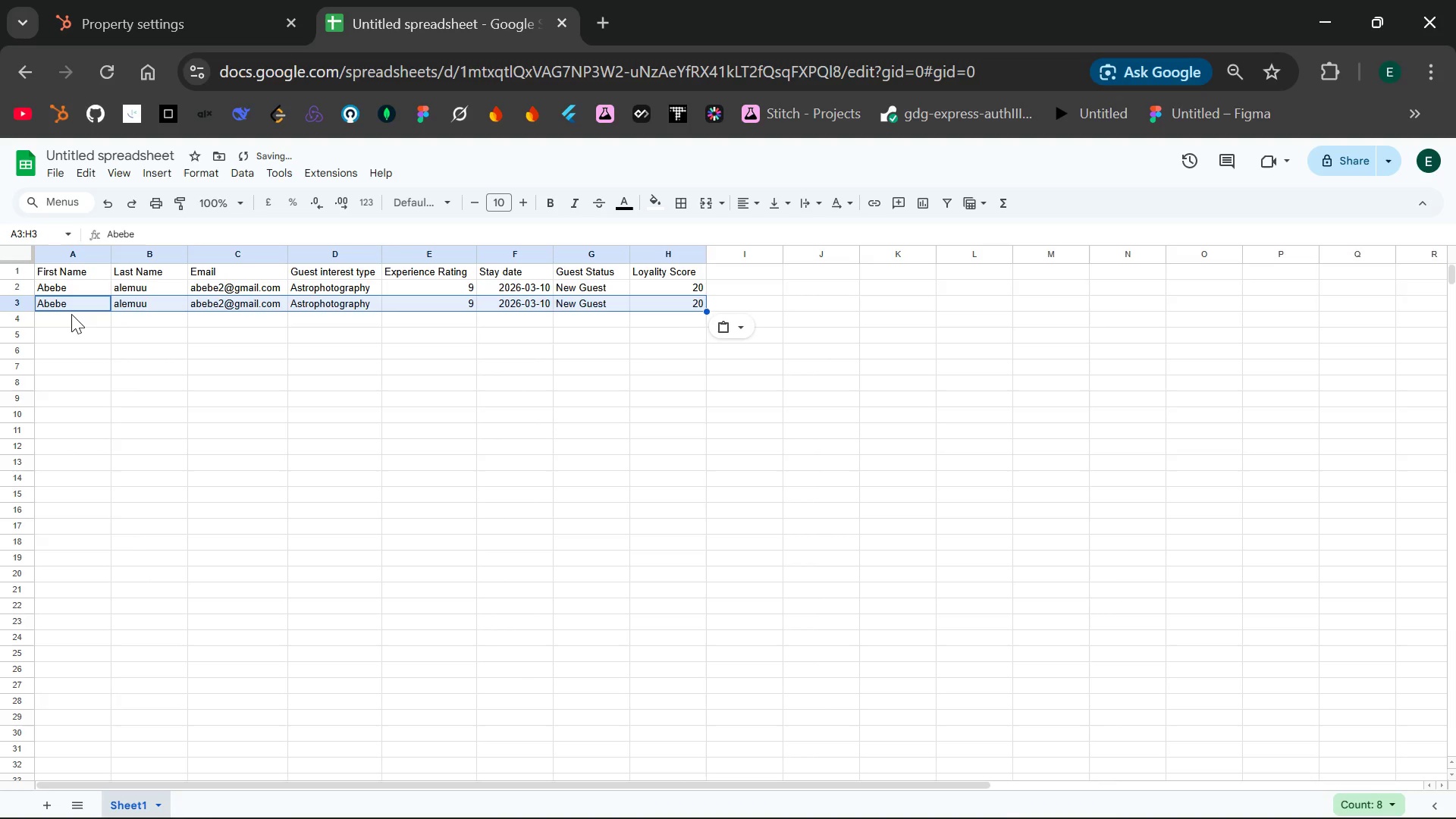 
left_click([71, 316])
 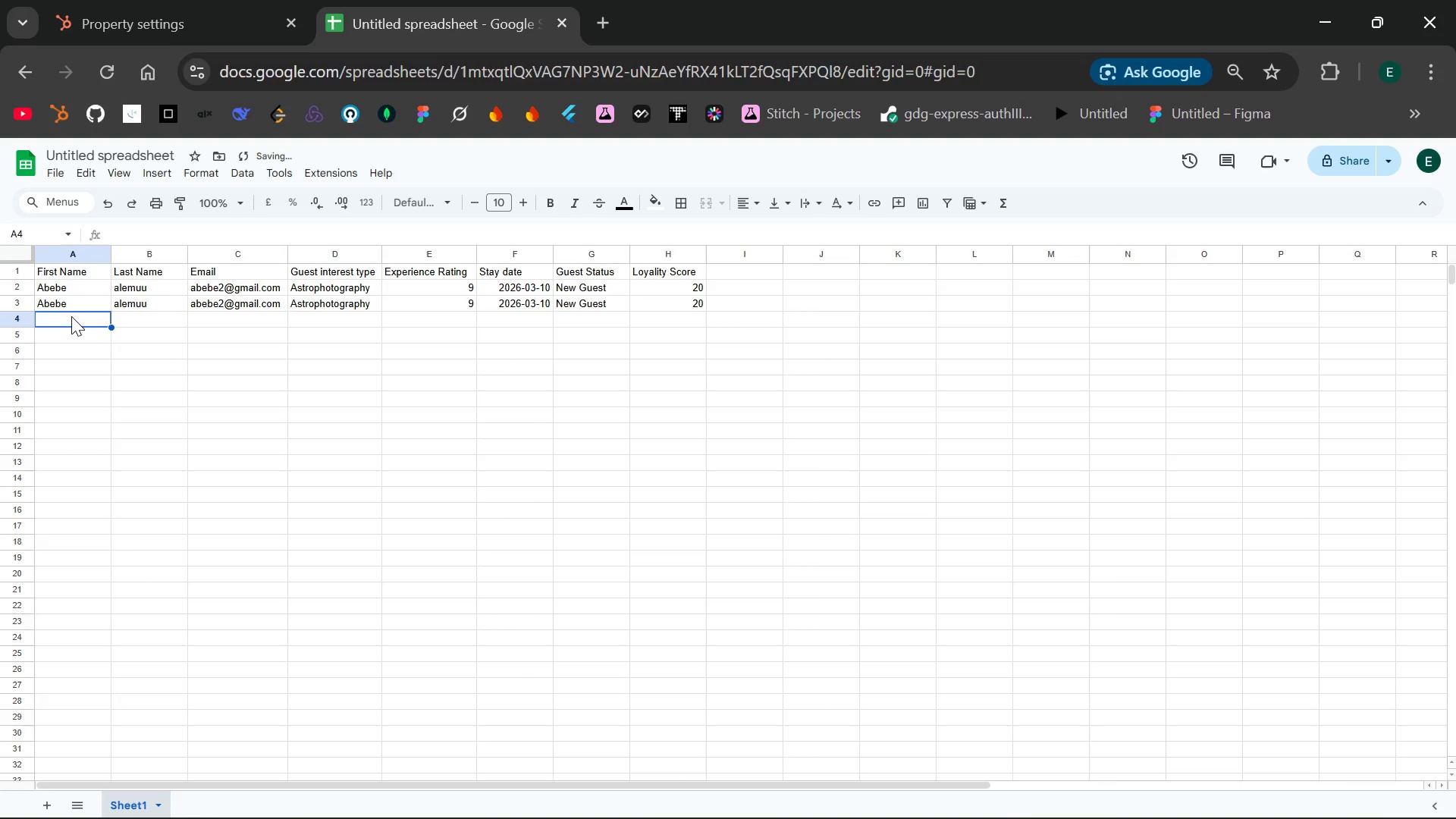 
key(Control+V)
 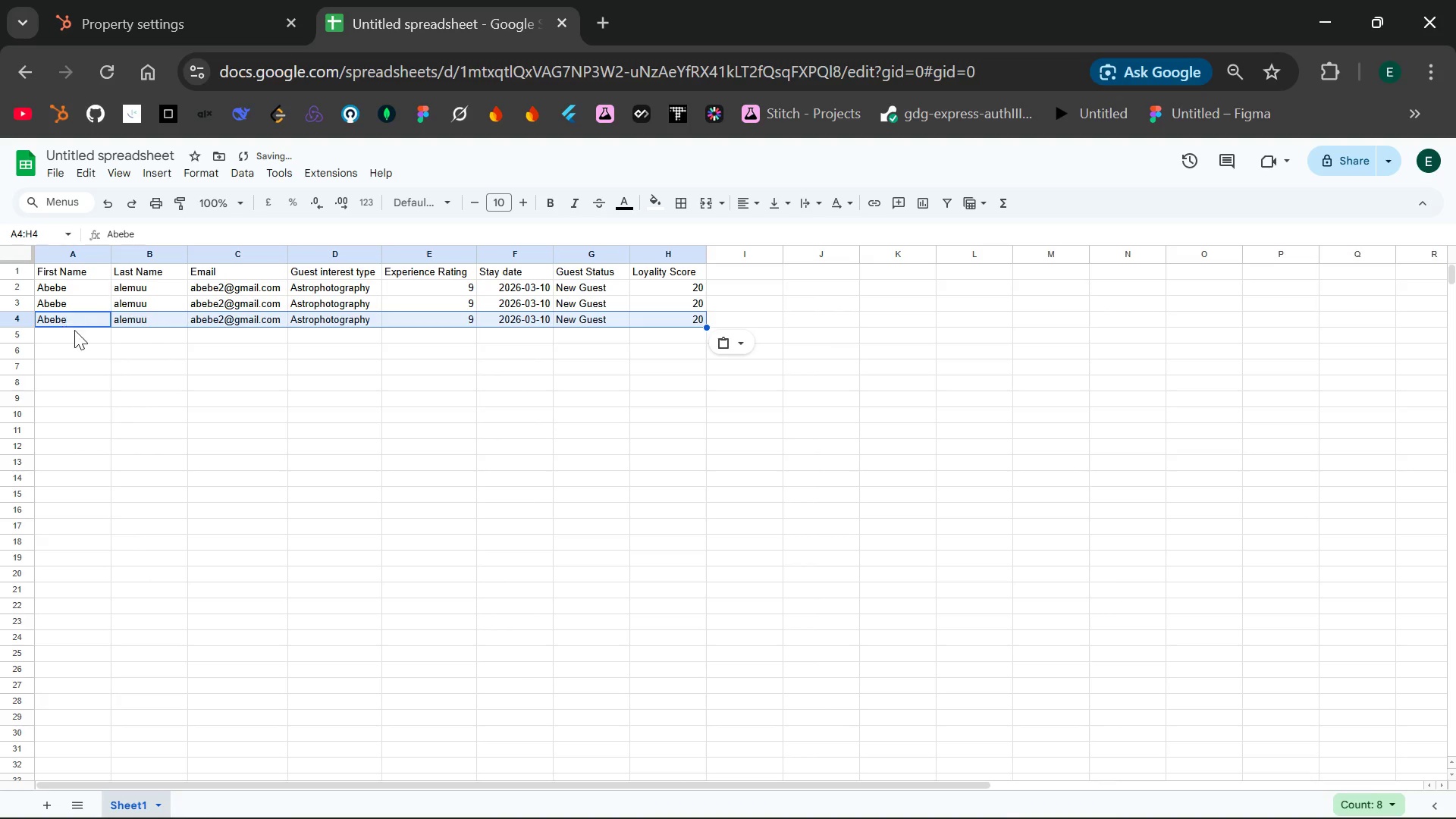 
left_click([74, 331])
 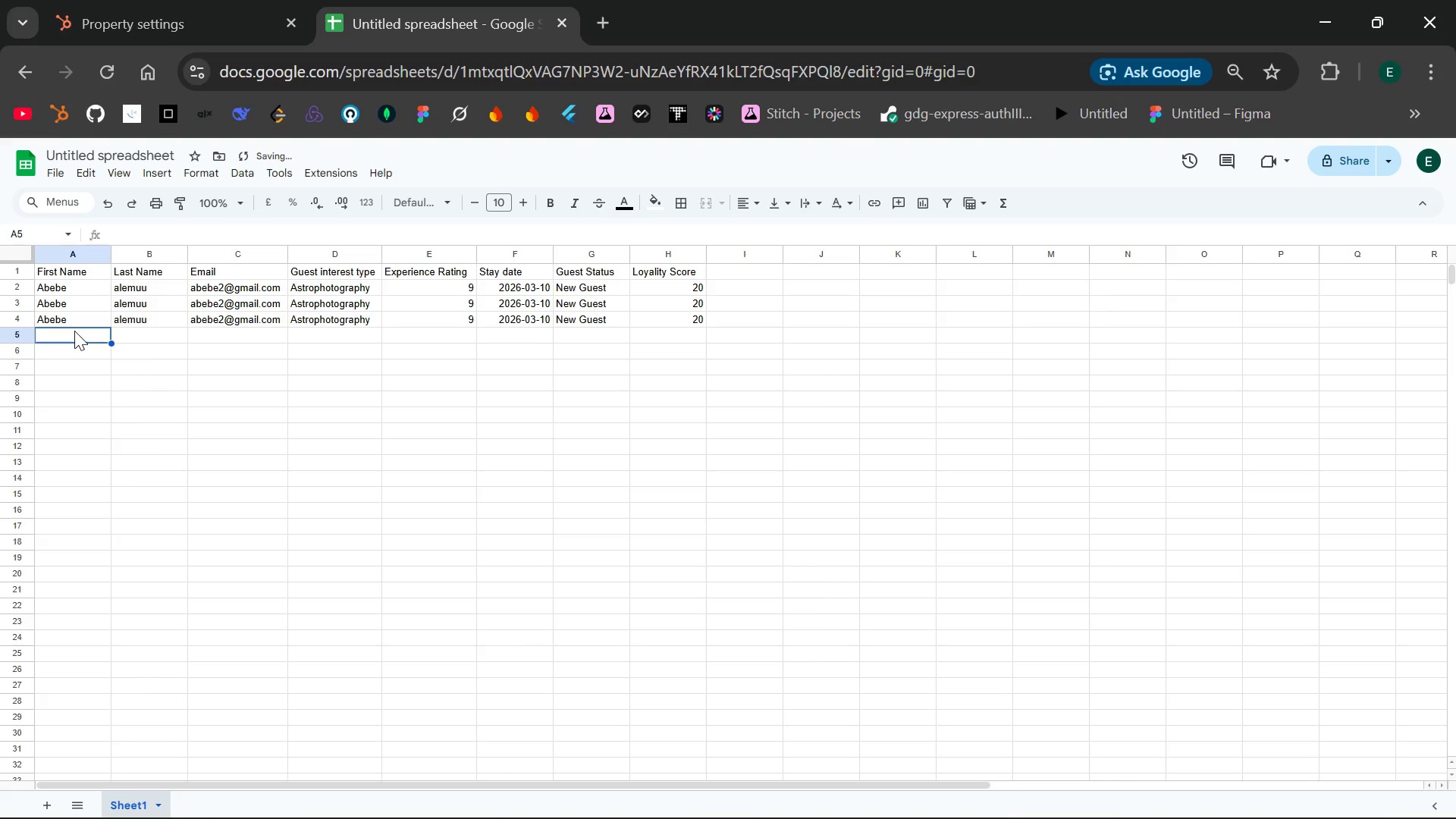 
key(Control+V)
 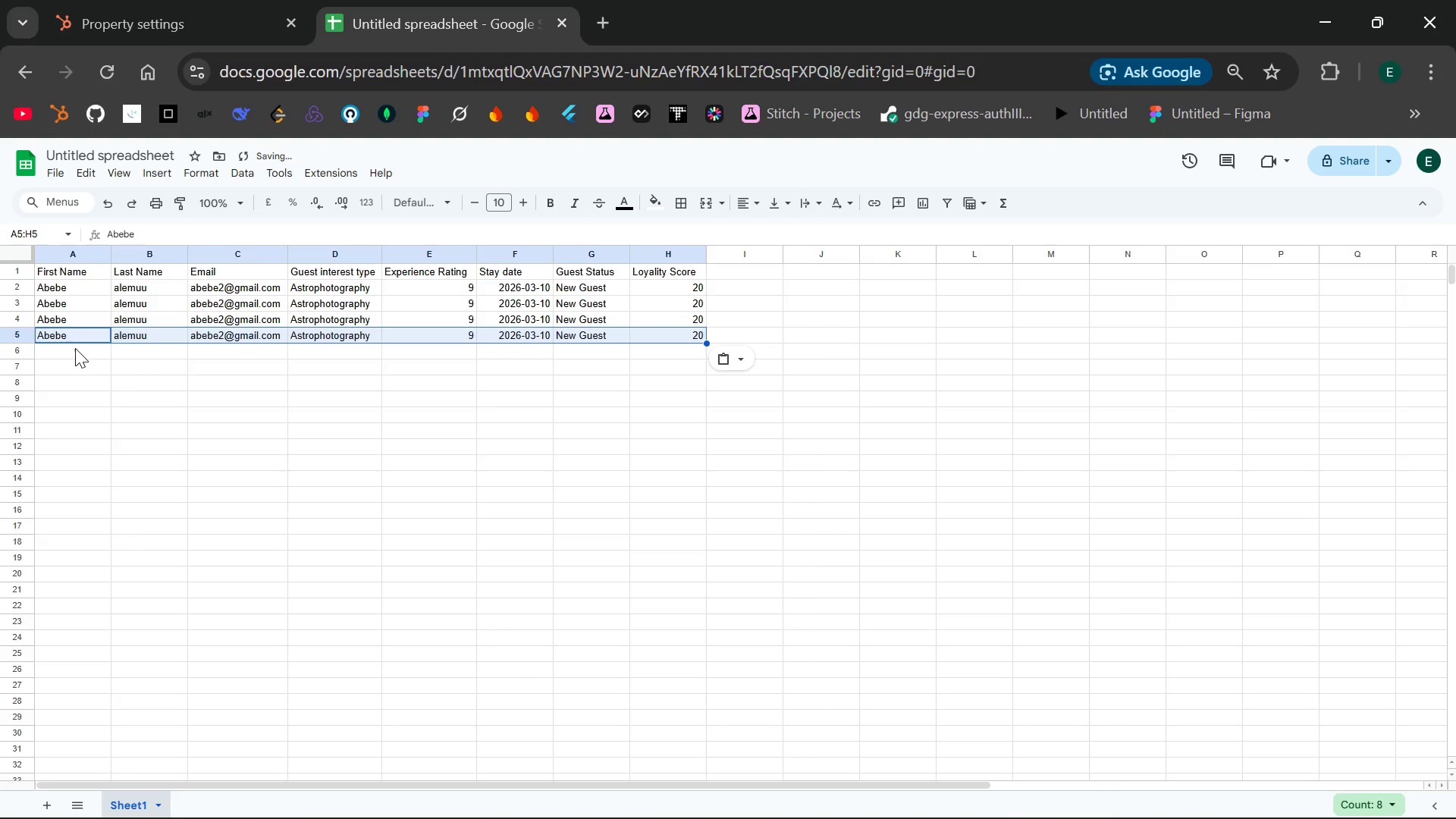 
left_click([75, 348])
 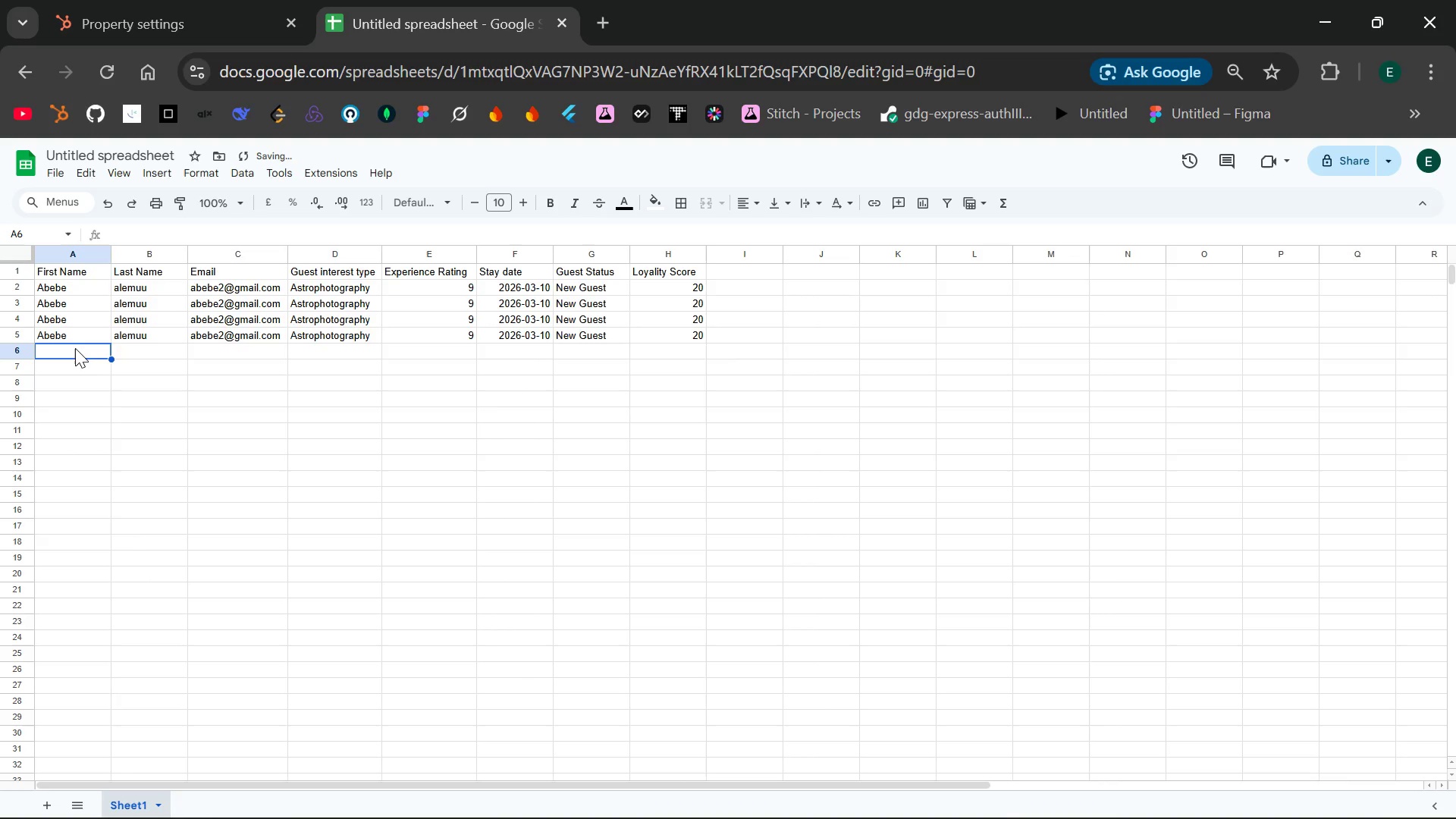 
key(Control+V)
 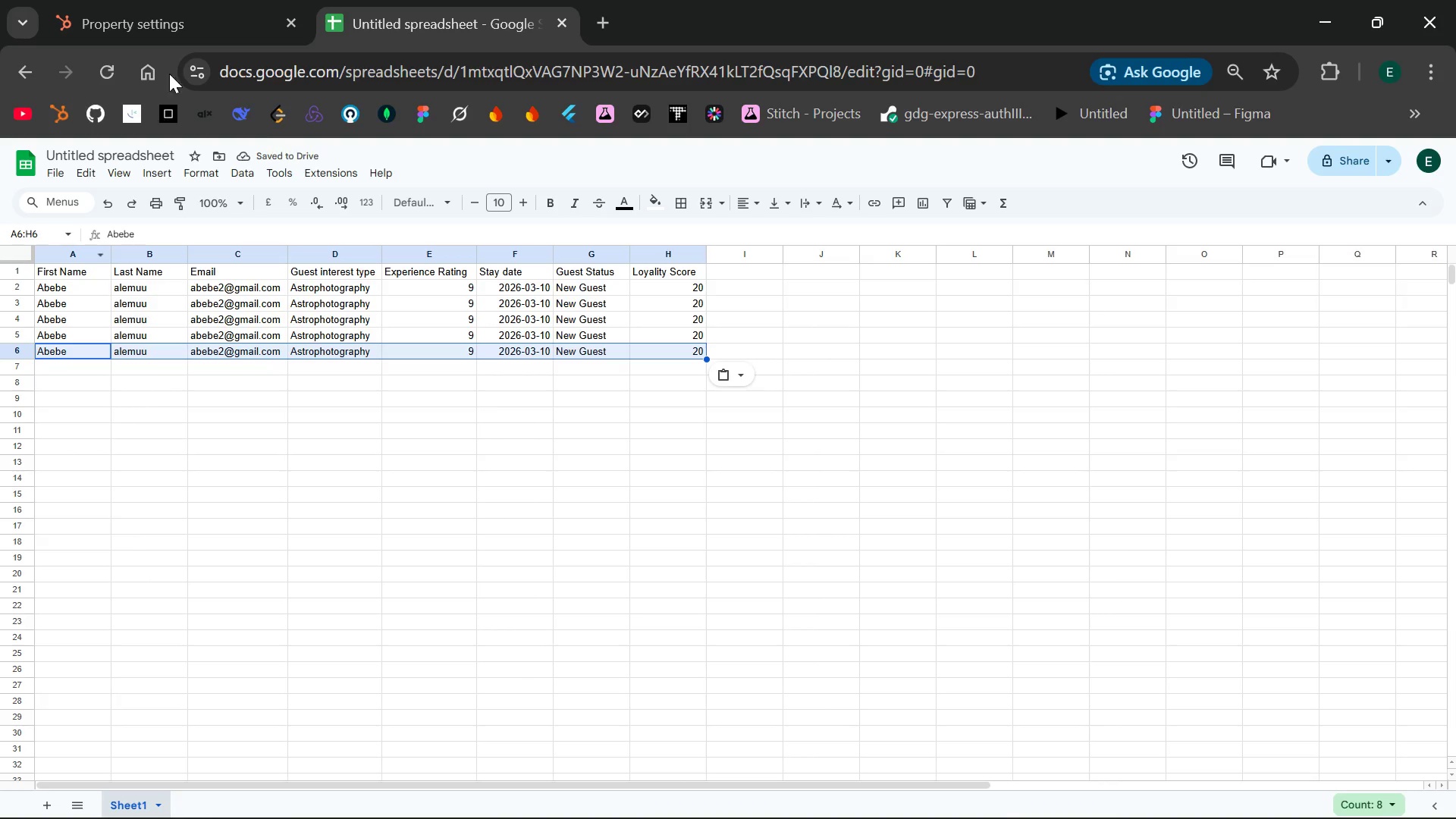 
left_click([187, 33])
 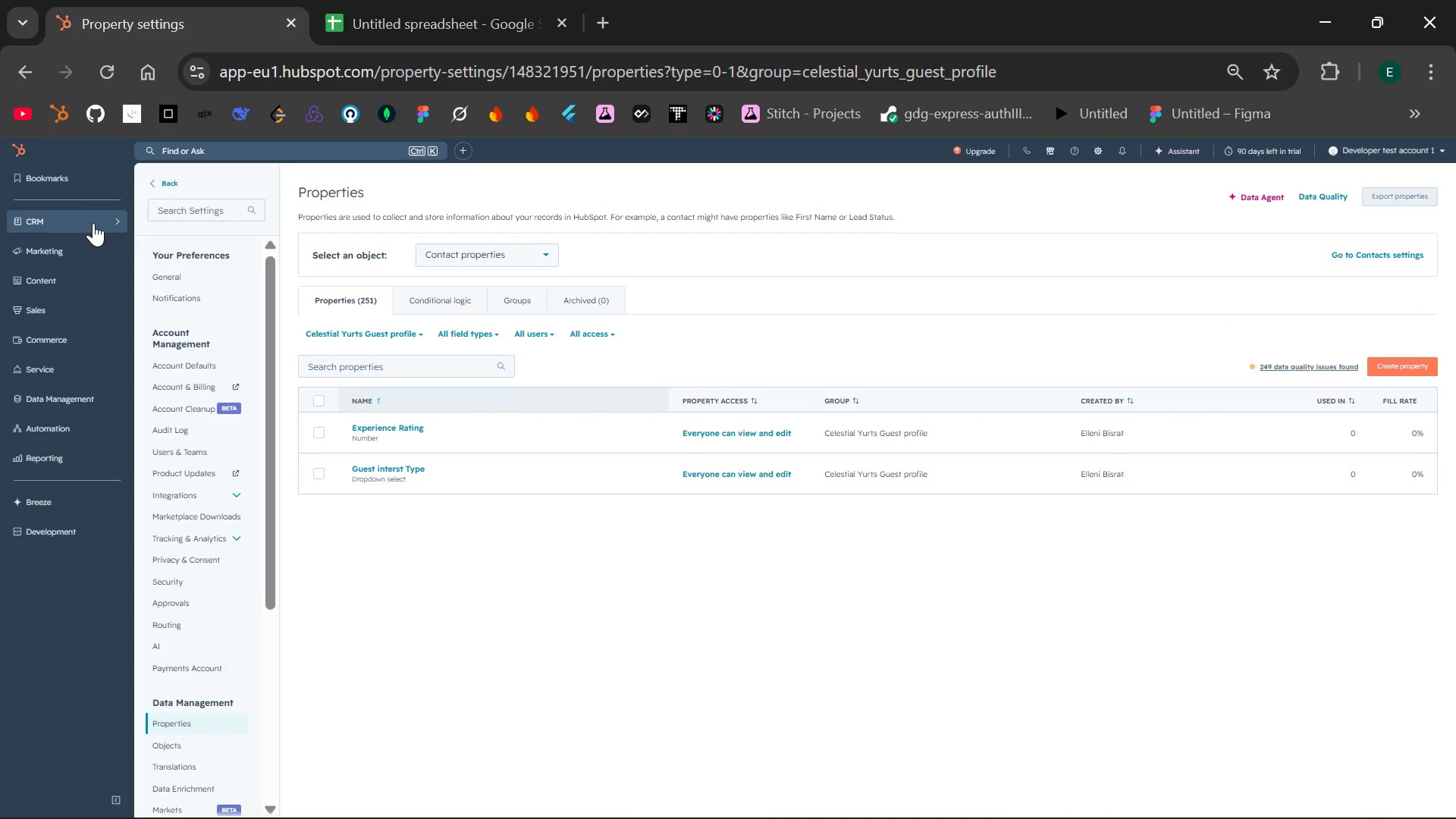 
left_click([89, 220])
 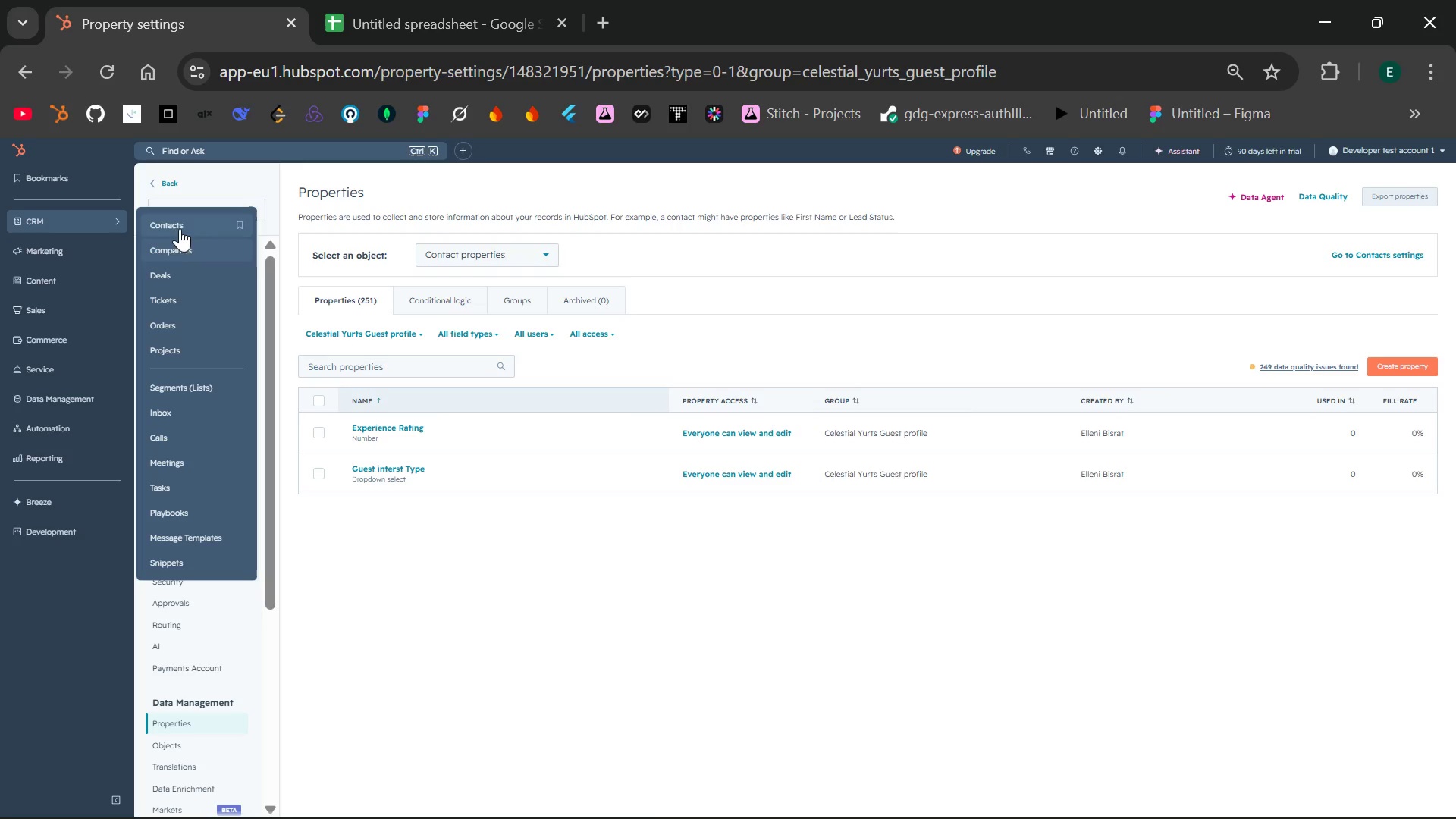 
left_click([182, 225])
 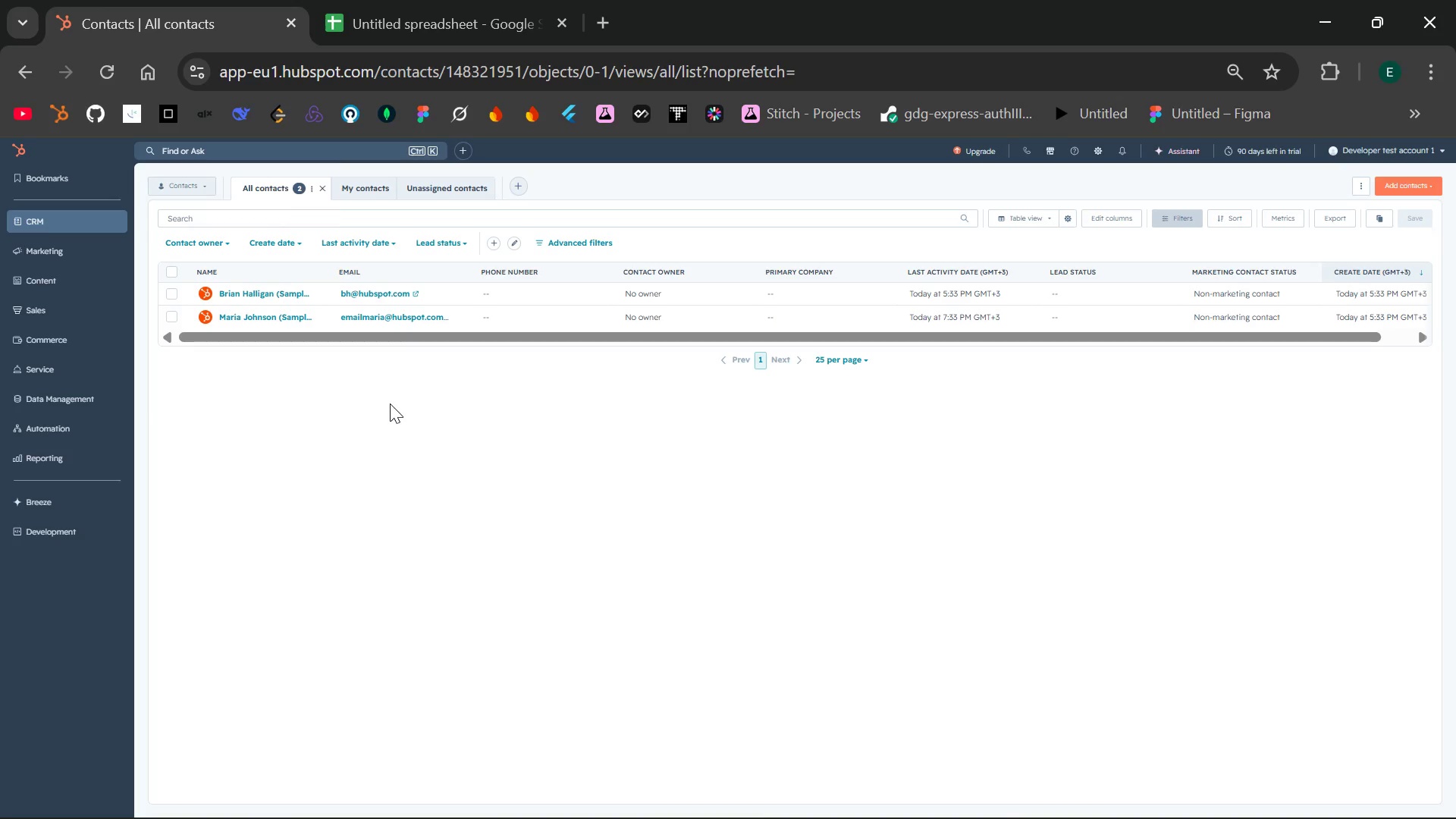 
wait(36.66)
 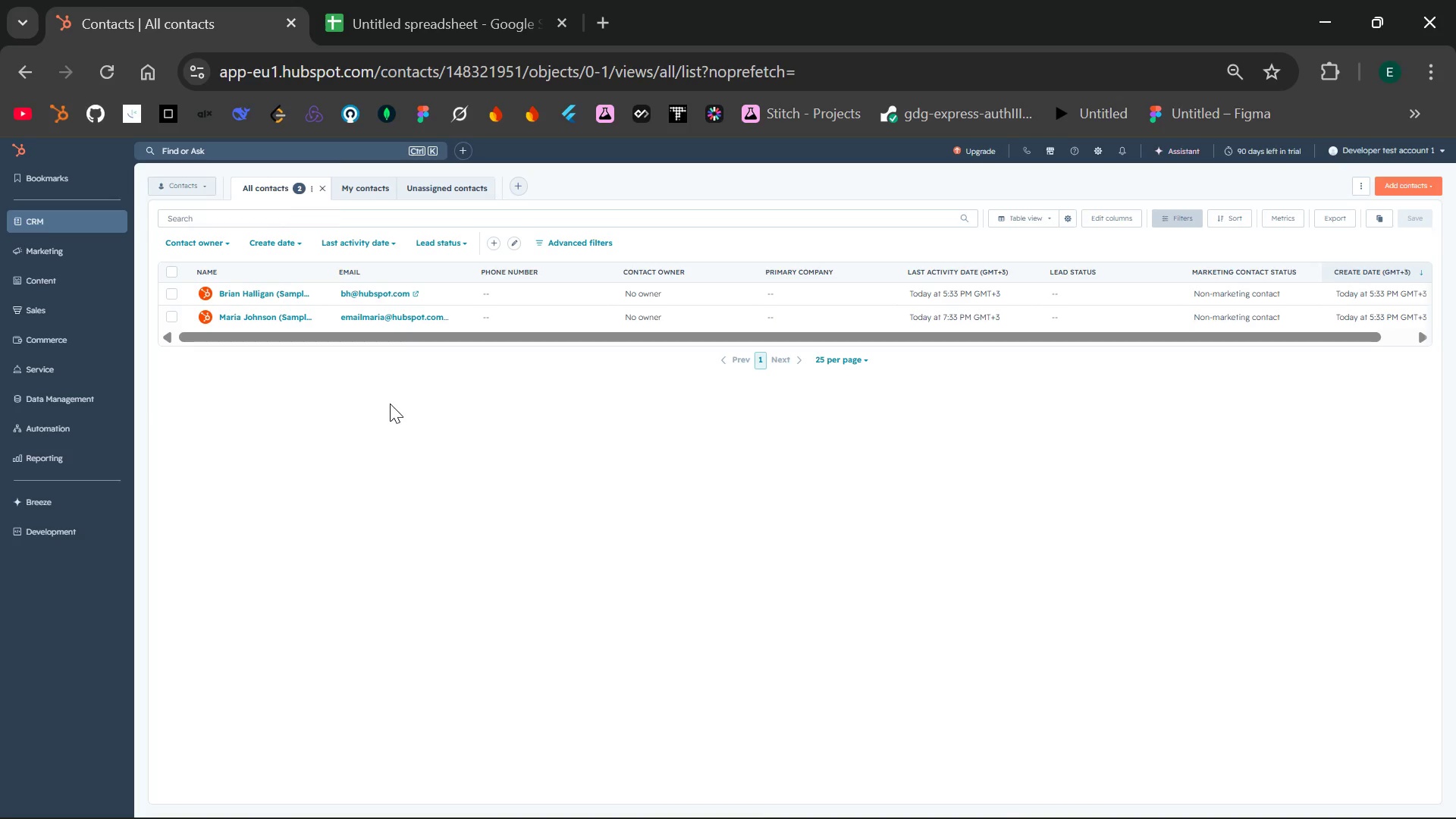 
left_click([498, 24])
 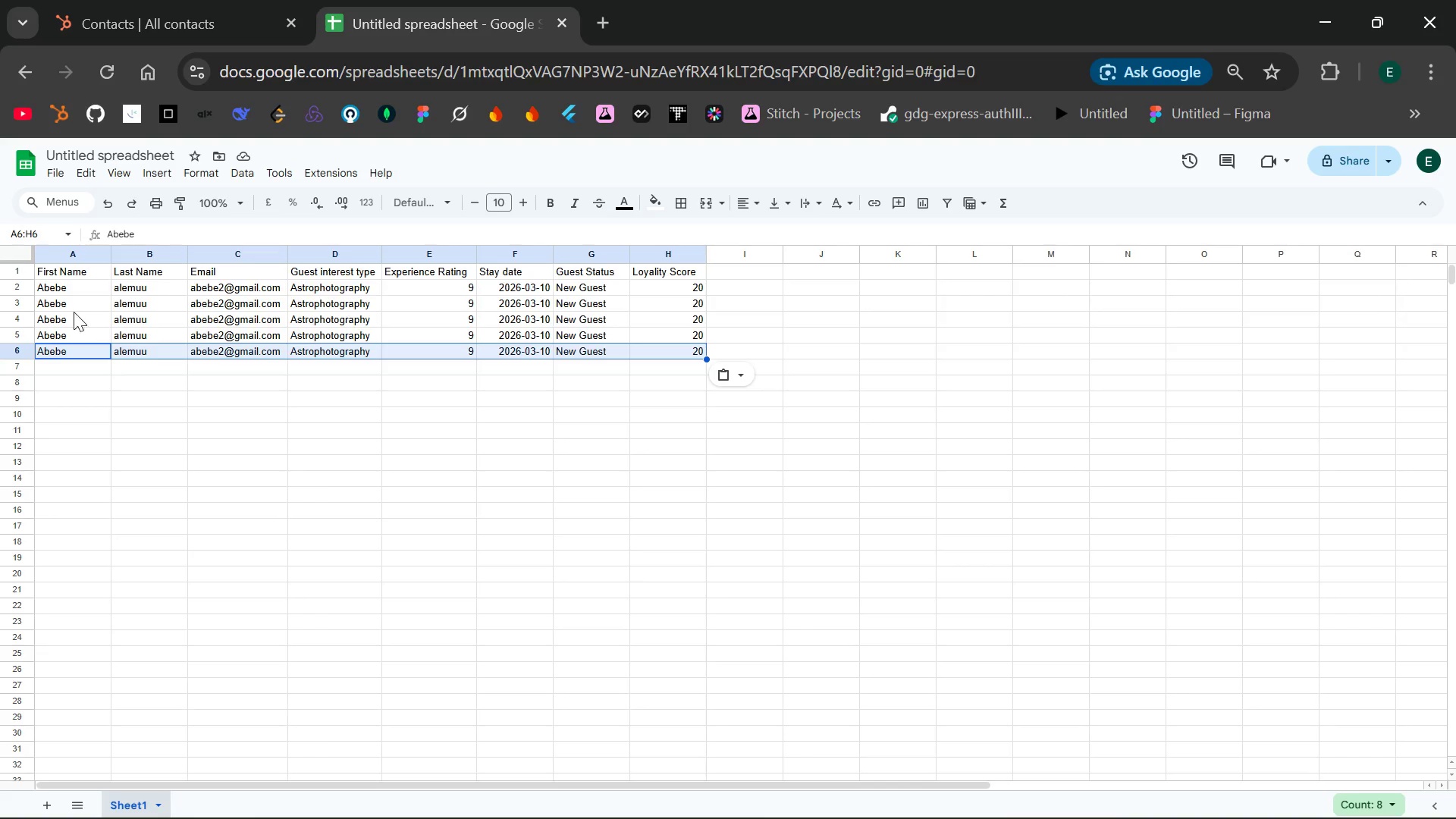 
double_click([67, 305])
 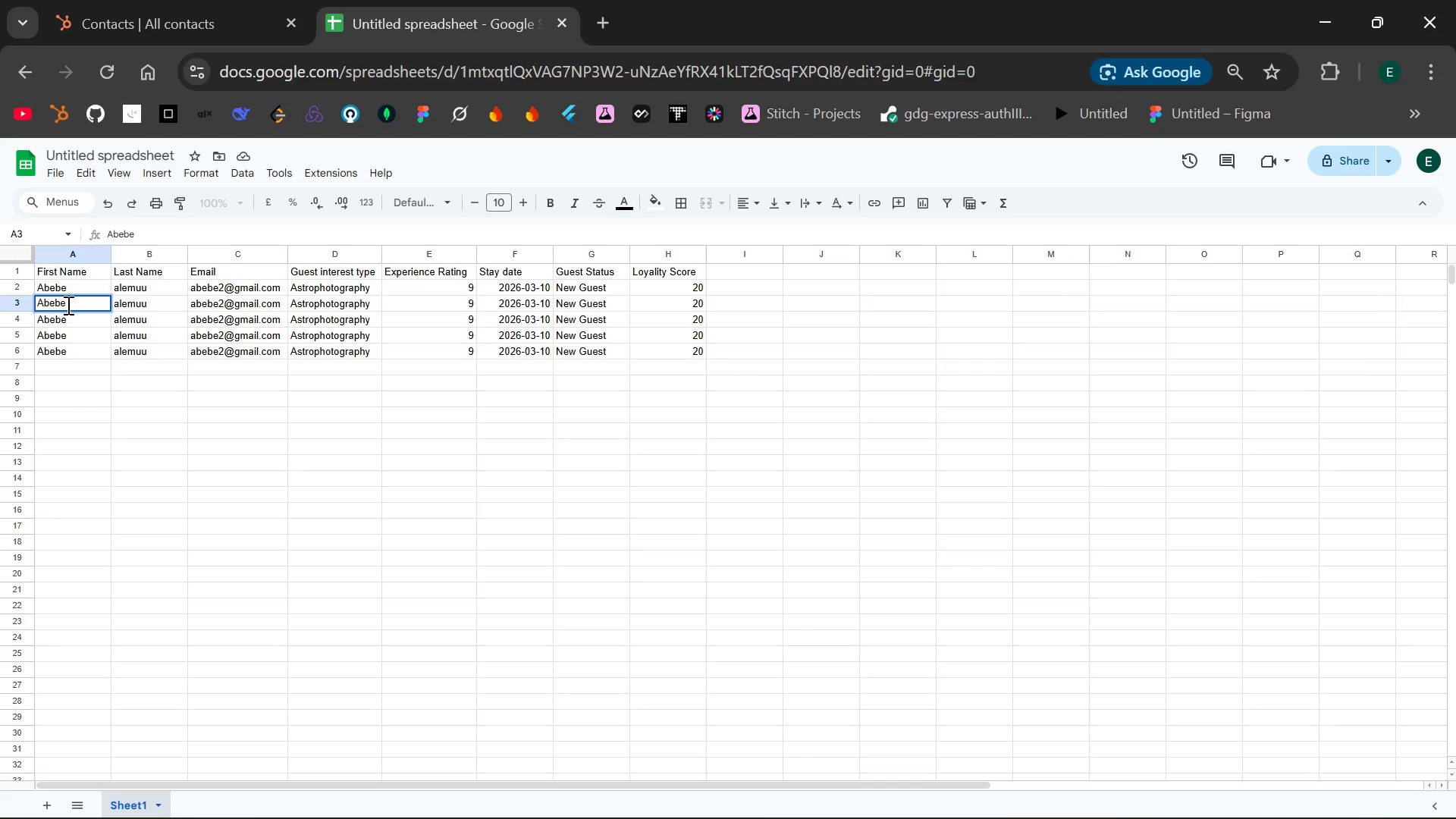 
key(Backspace)
key(Backspace)
key(Backspace)
key(Backspace)
key(Backspace)
key(Backspace)
type(Elleni)
 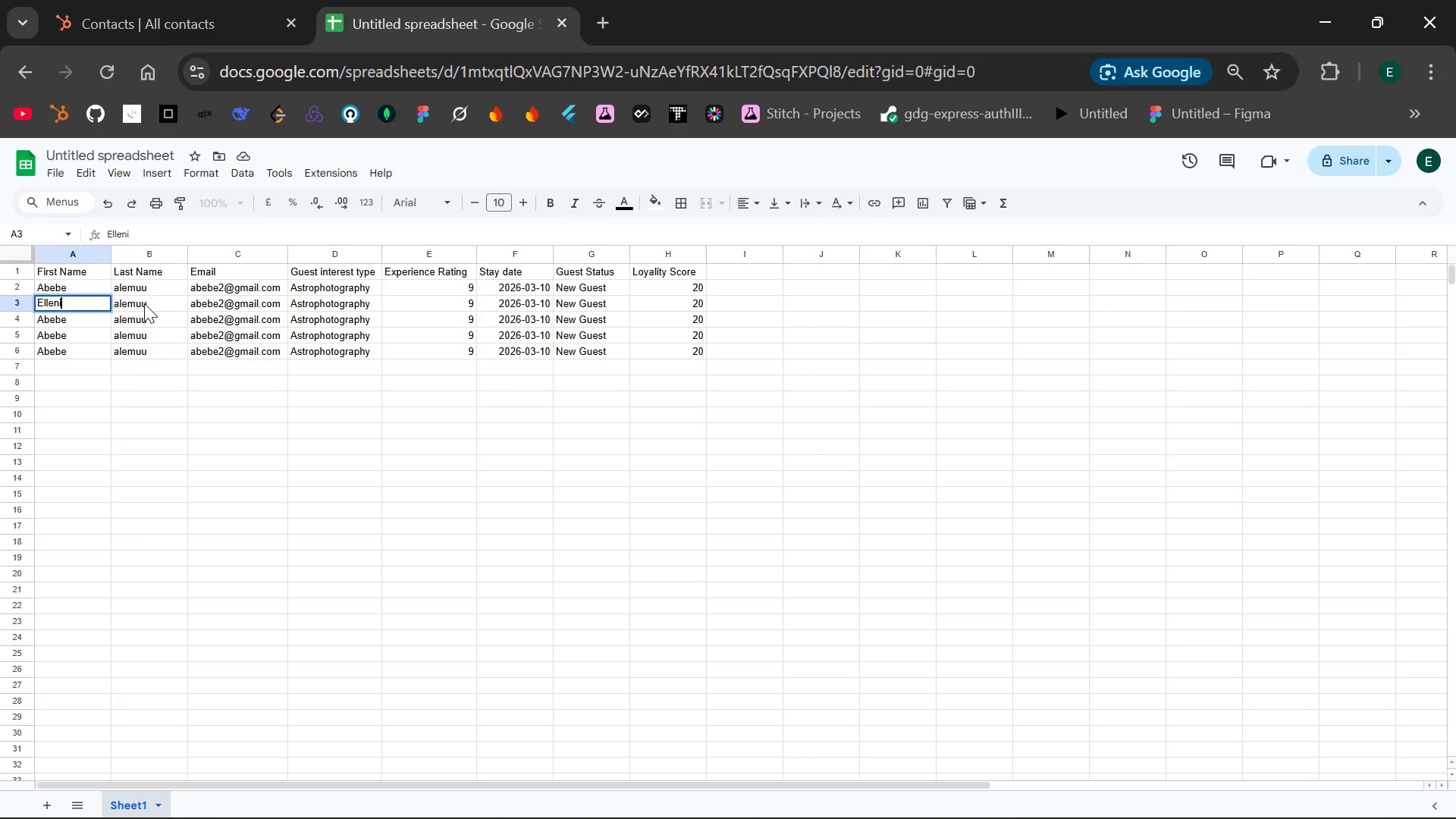 
double_click([144, 303])
 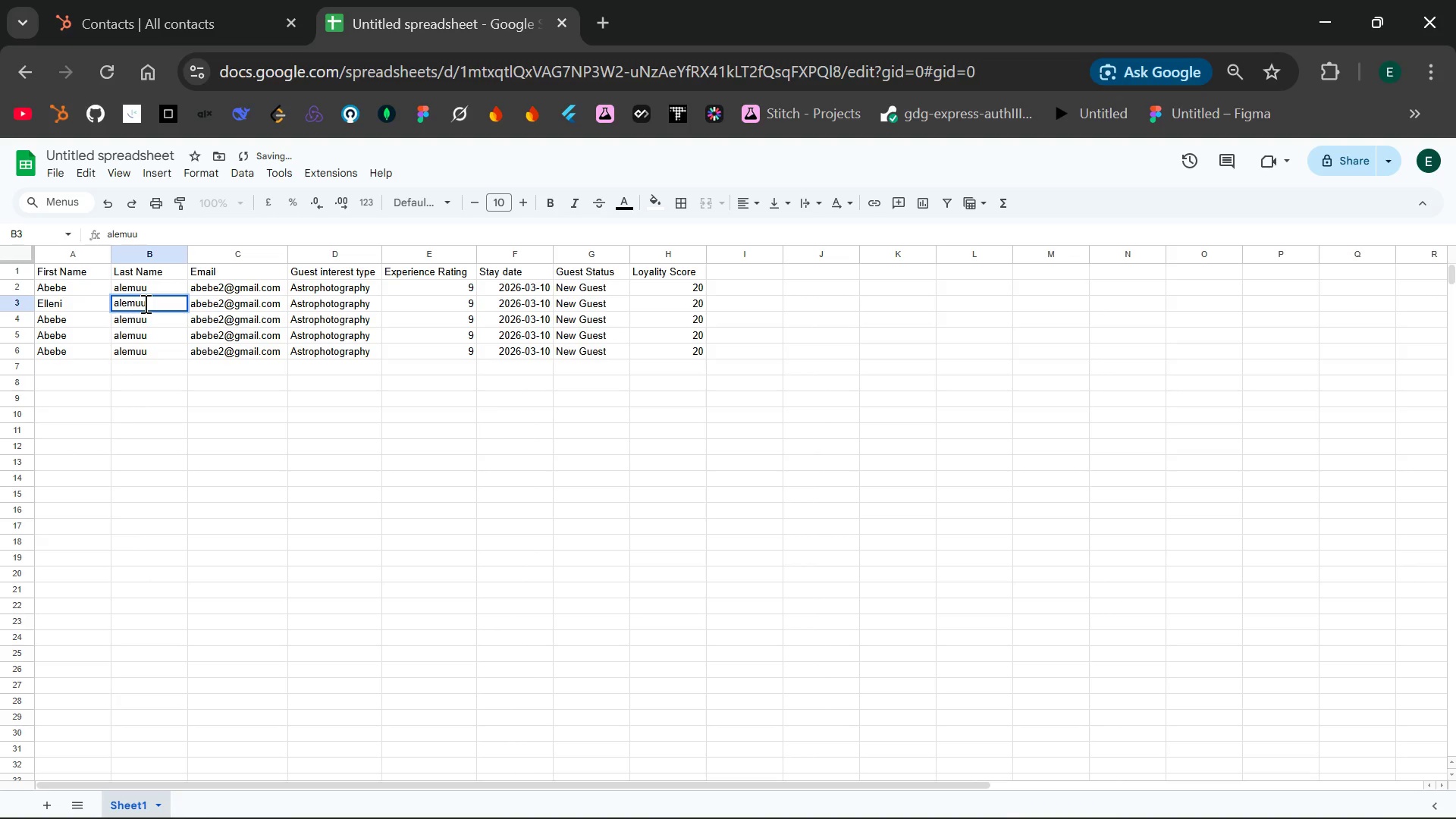 
type(B)
key(Backspace)
key(Backspace)
key(Backspace)
key(Backspace)
key(Backspace)
key(Backspace)
type(Bi)
key(Backspace)
key(Backspace)
key(Backspace)
type(Bisrat)
 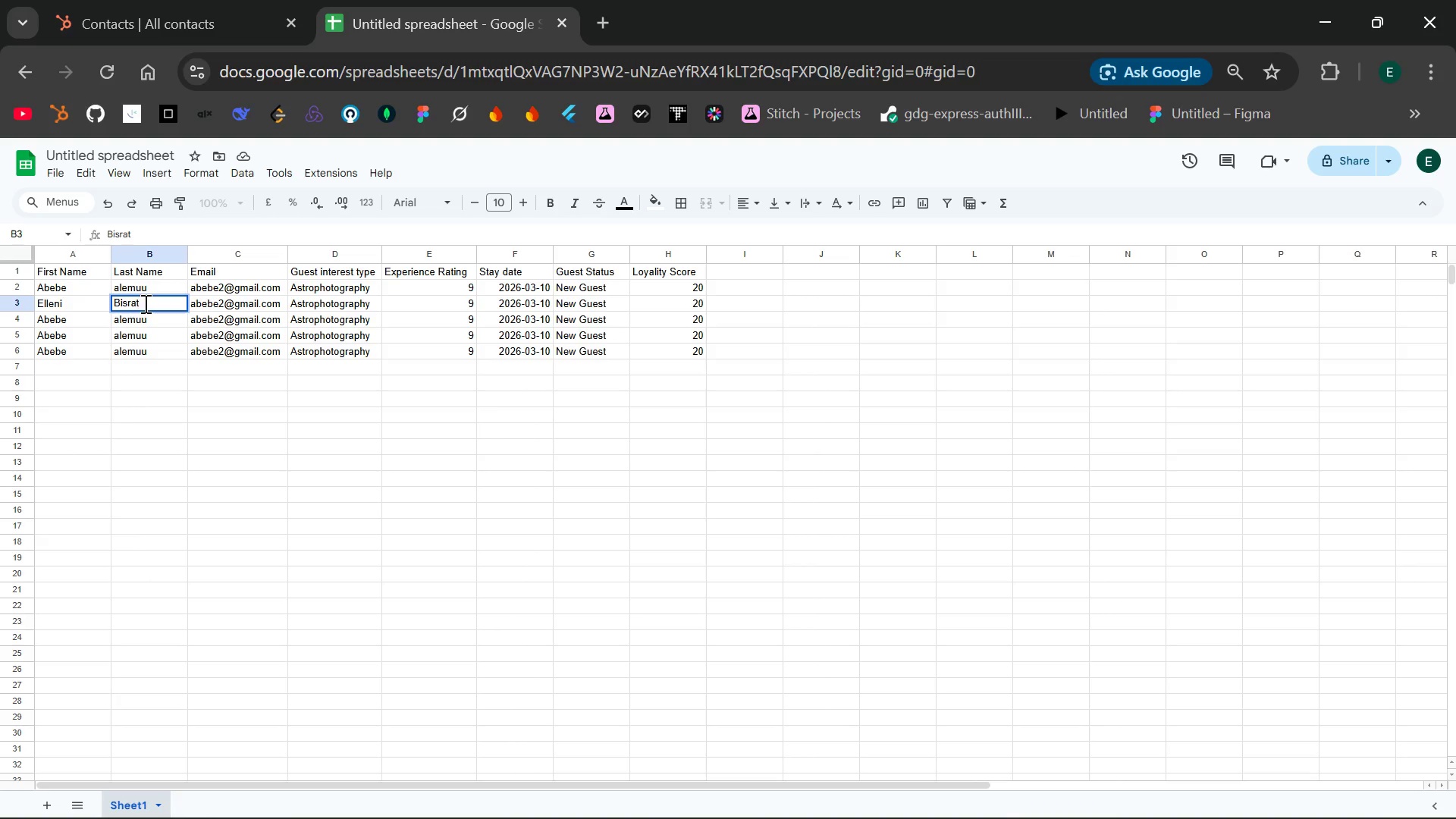 
double_click([202, 307])
 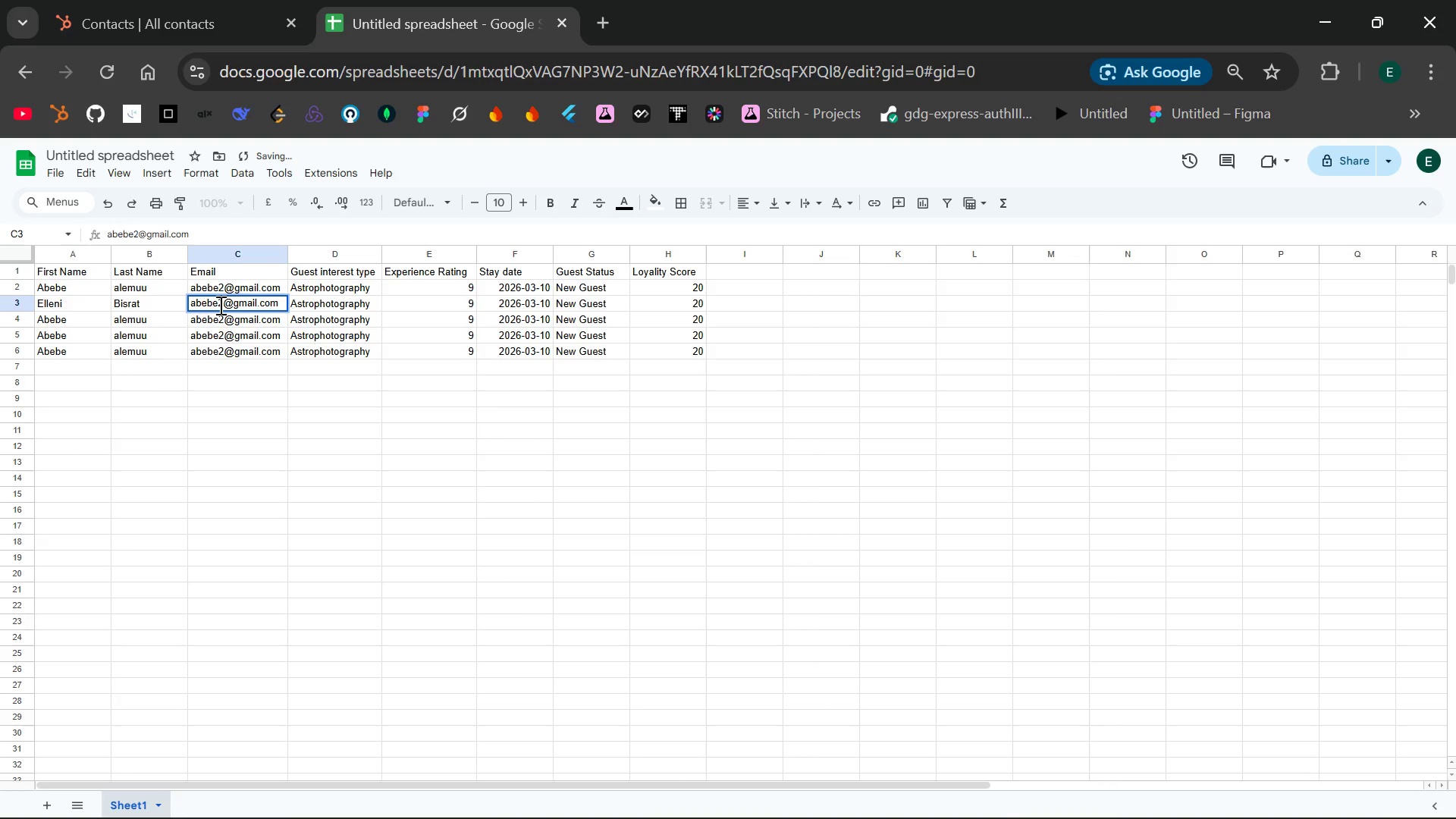 
left_click([221, 305])
 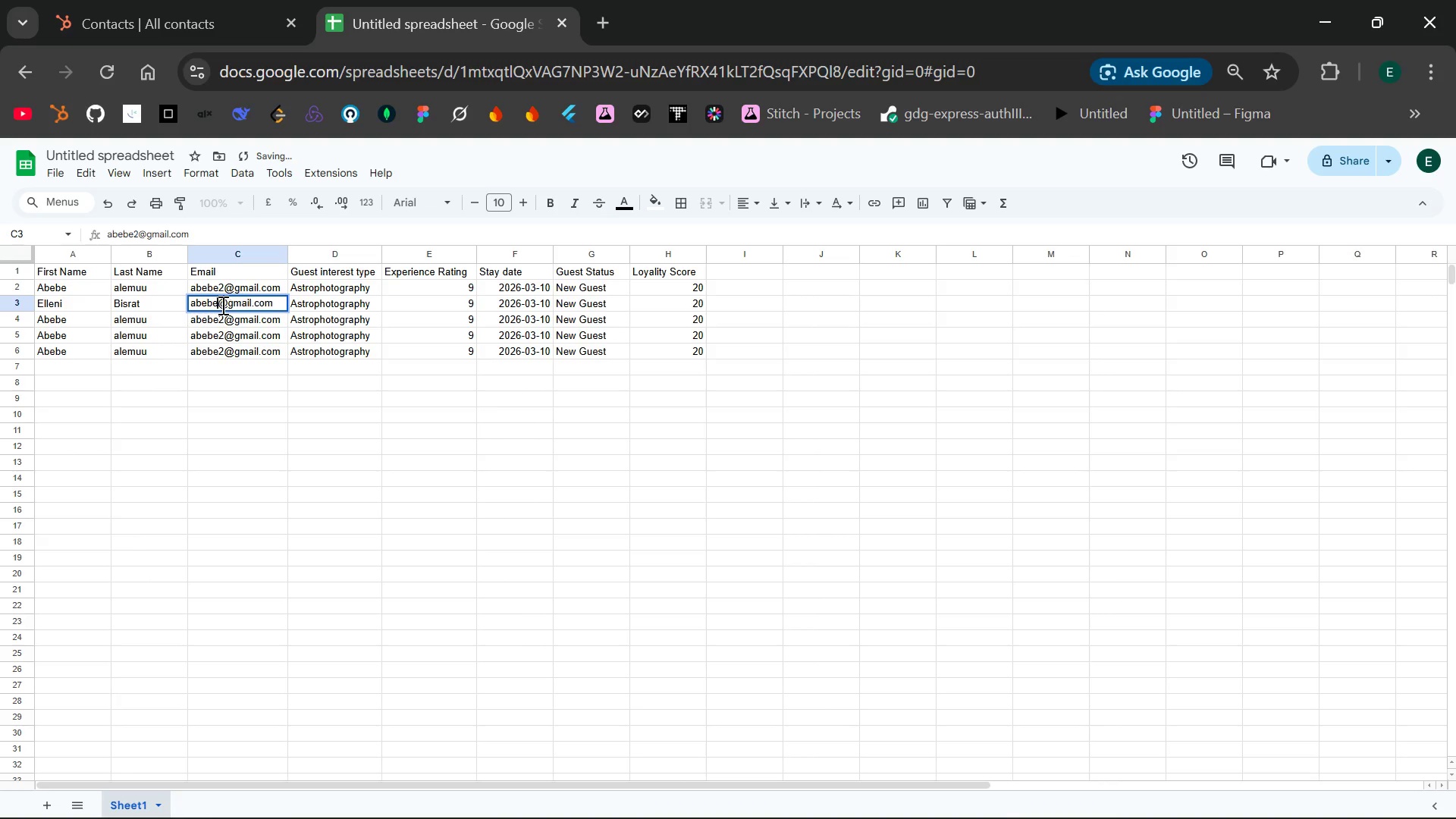 
key(Backspace)
key(Backspace)
key(Backspace)
key(Backspace)
key(Backspace)
key(Backspace)
type(elu)
key(Backspace)
type(eni)
 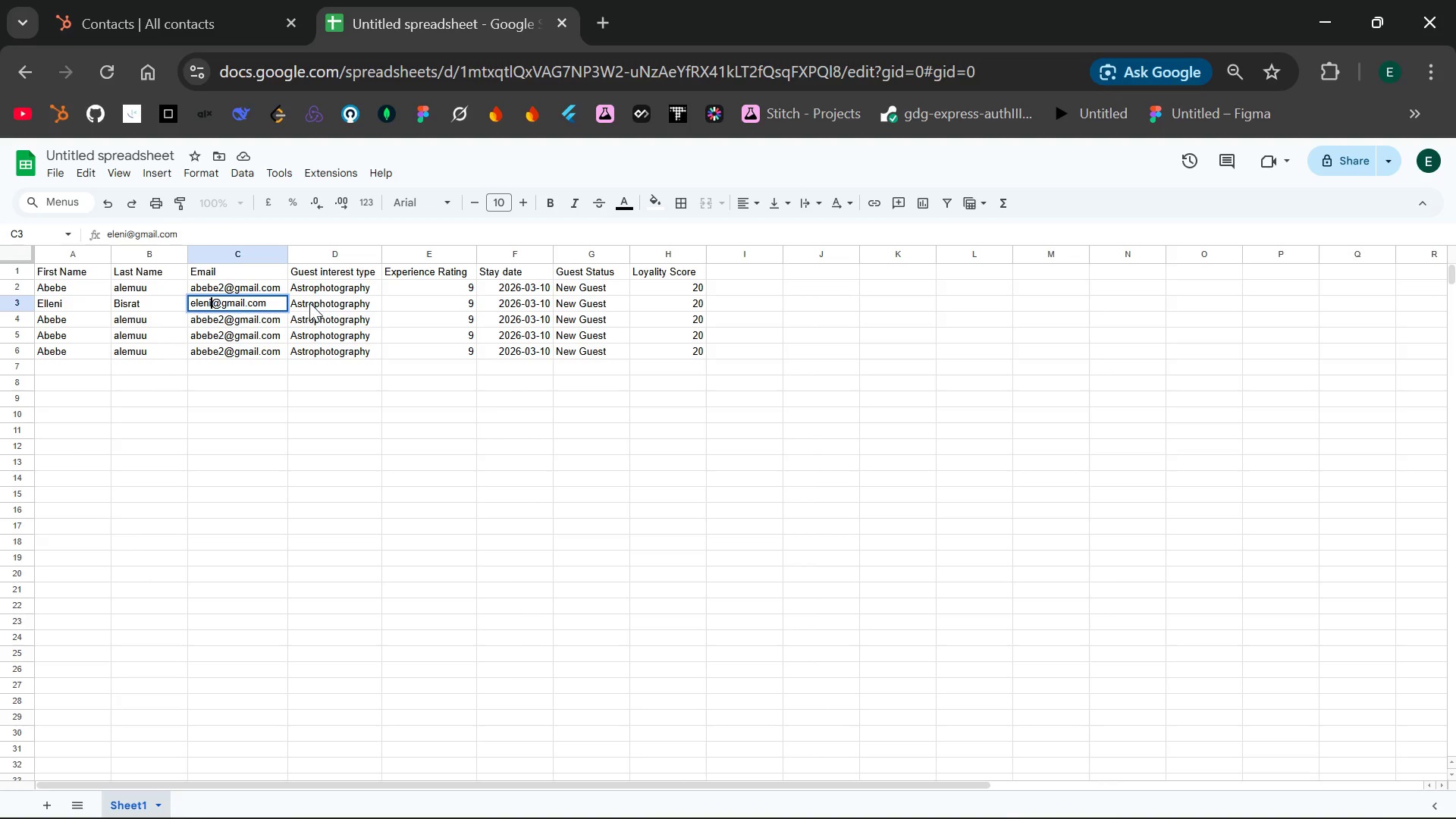 
double_click([309, 303])
 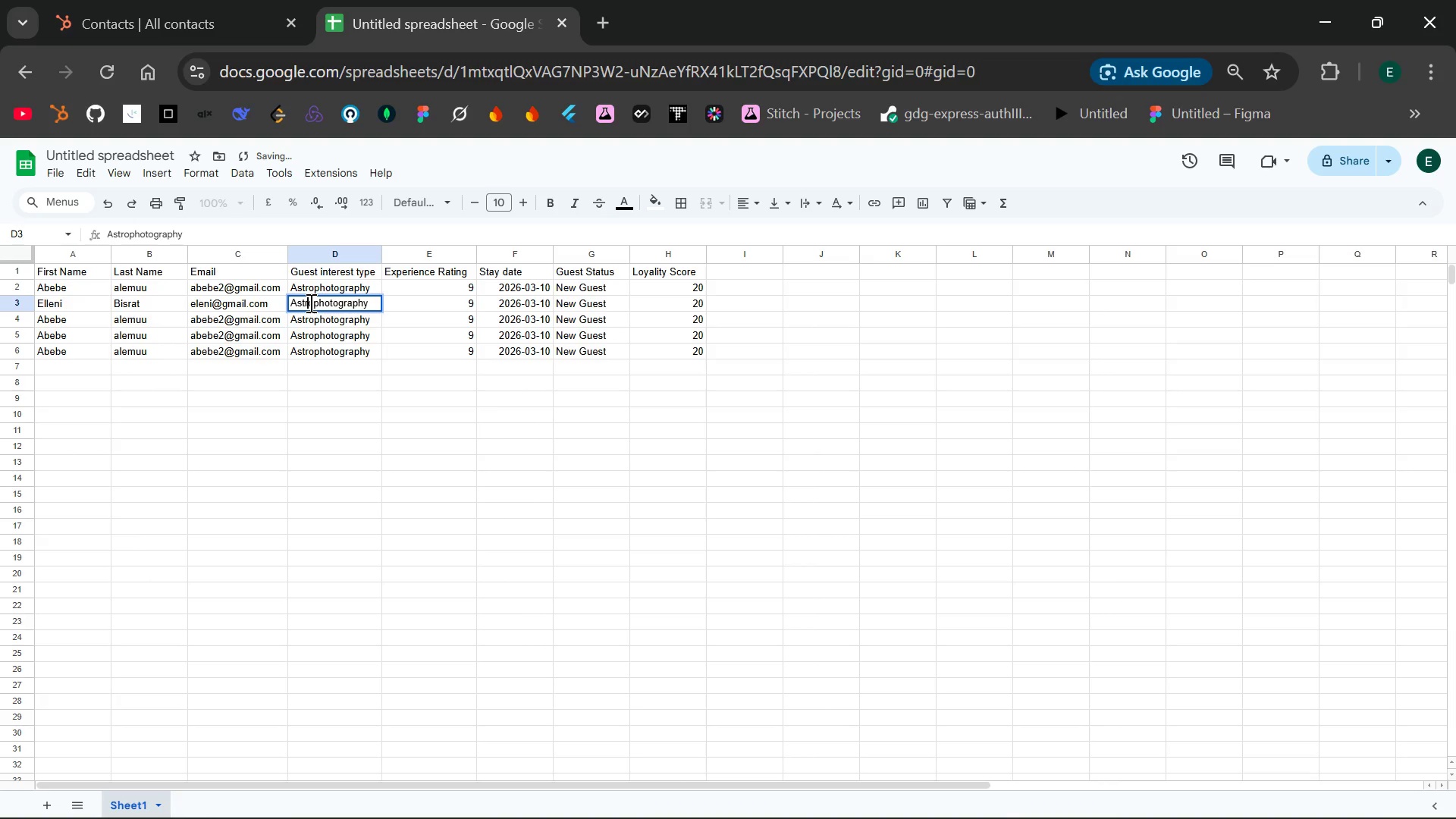 
double_click([309, 303])
 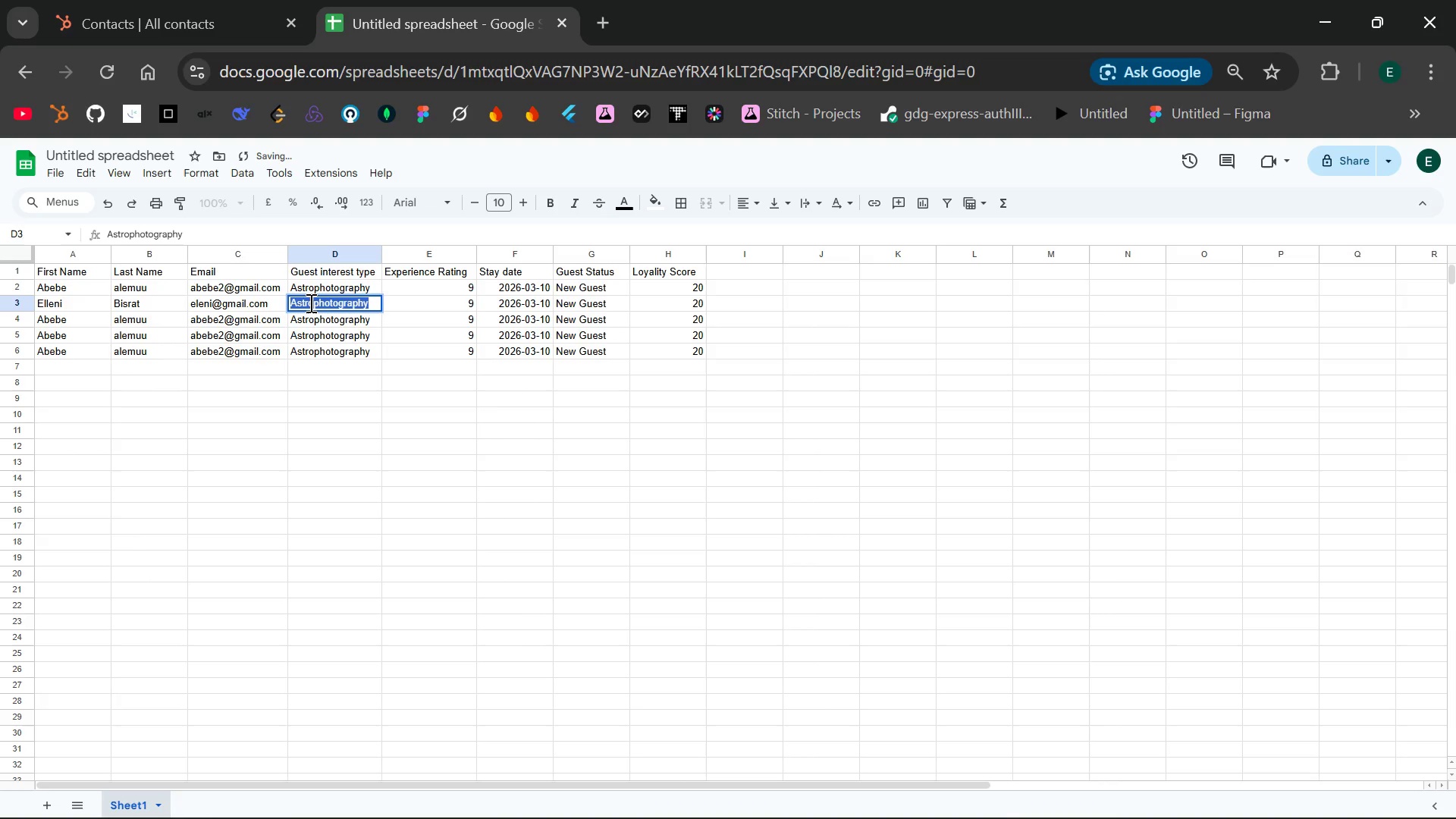 
type(For)
key(Backspace)
key(Backspace)
key(Backspace)
type(Mycology/Foraging)